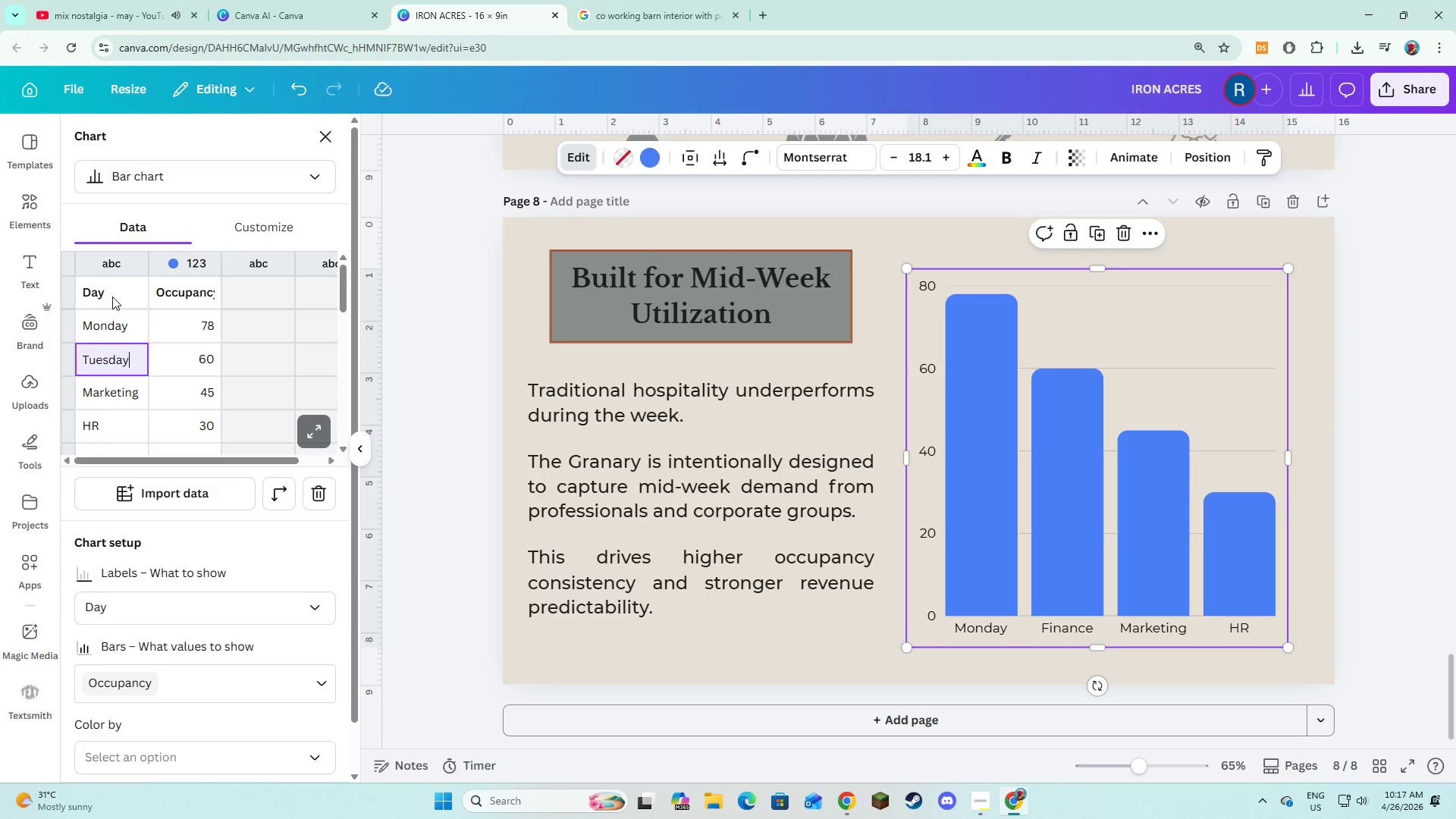 
key(Enter)
 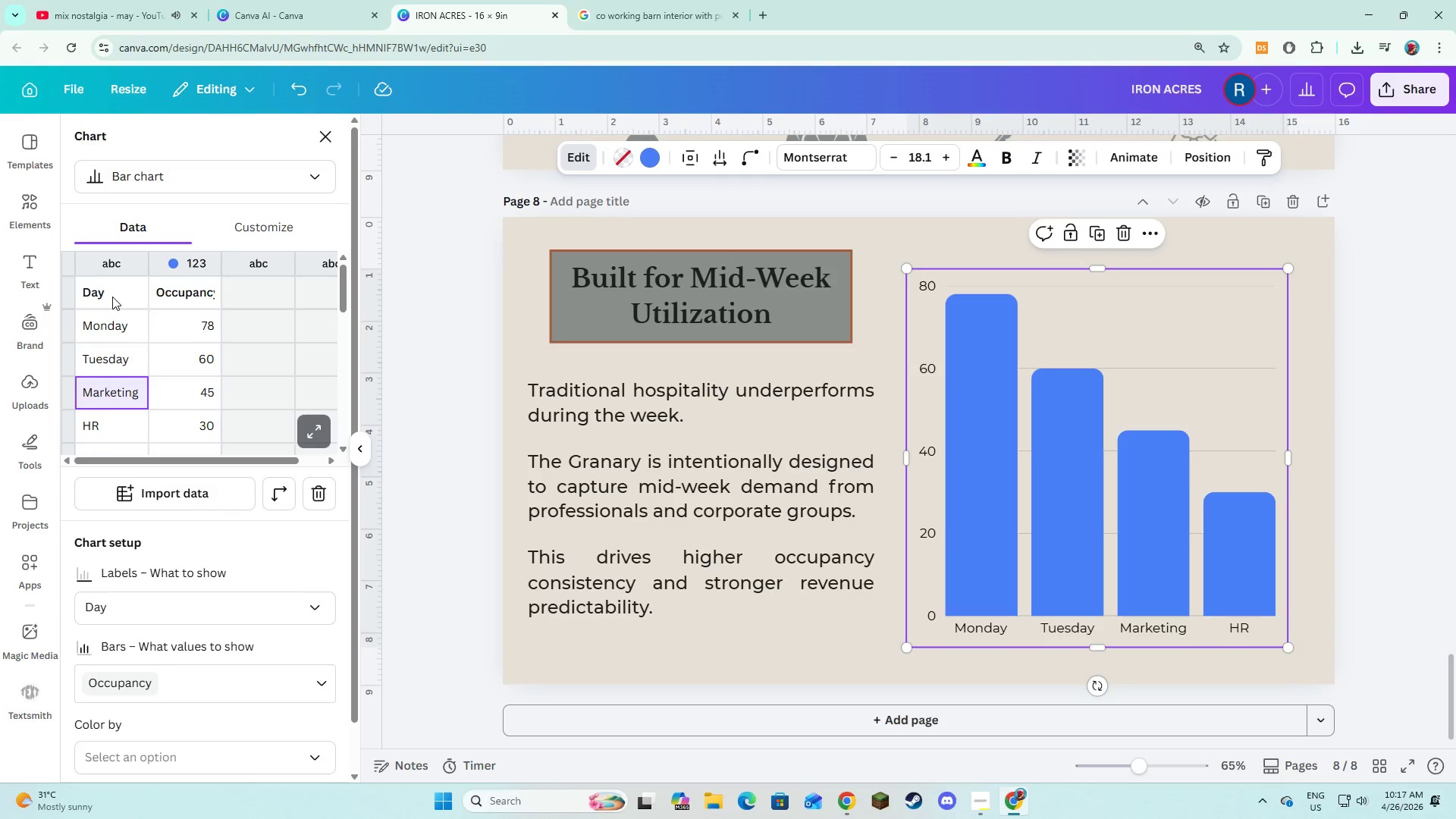 
type(Wednesdsay)
key(Backspace)
key(Backspace)
key(Backspace)
type(ay)
 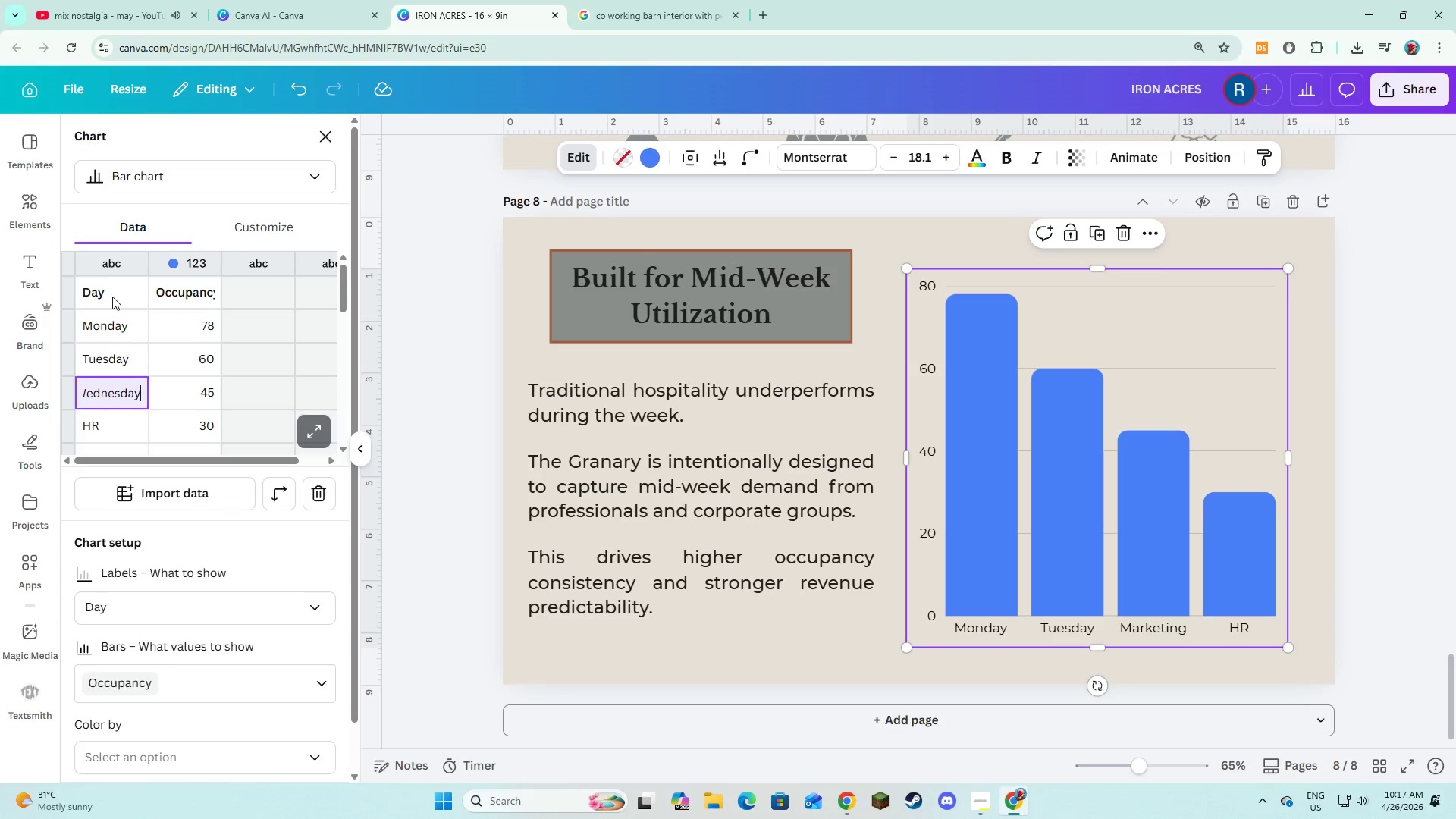 
key(Enter)
 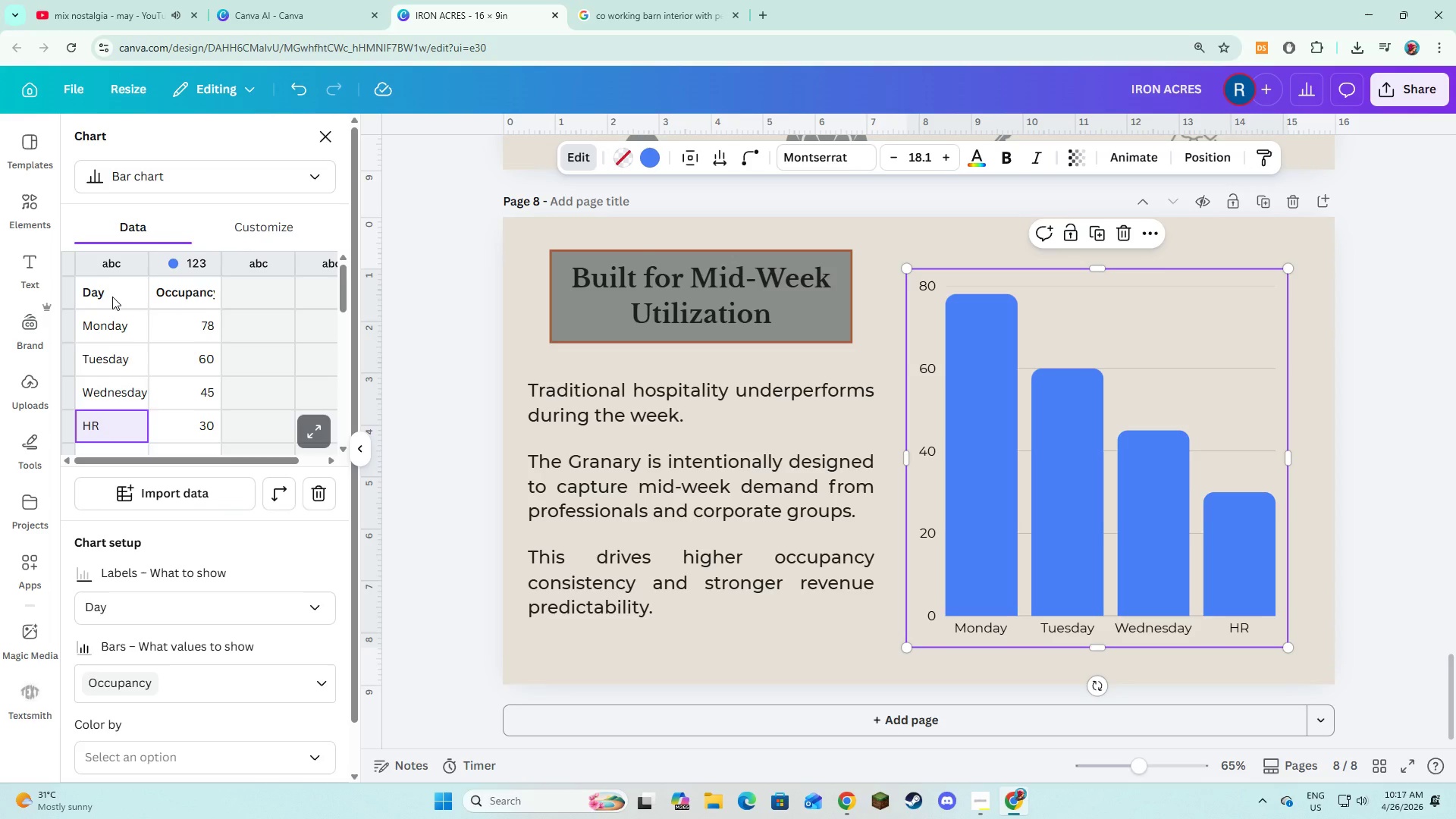 
type(Thir)
key(Backspace)
key(Backspace)
type(ursday)
 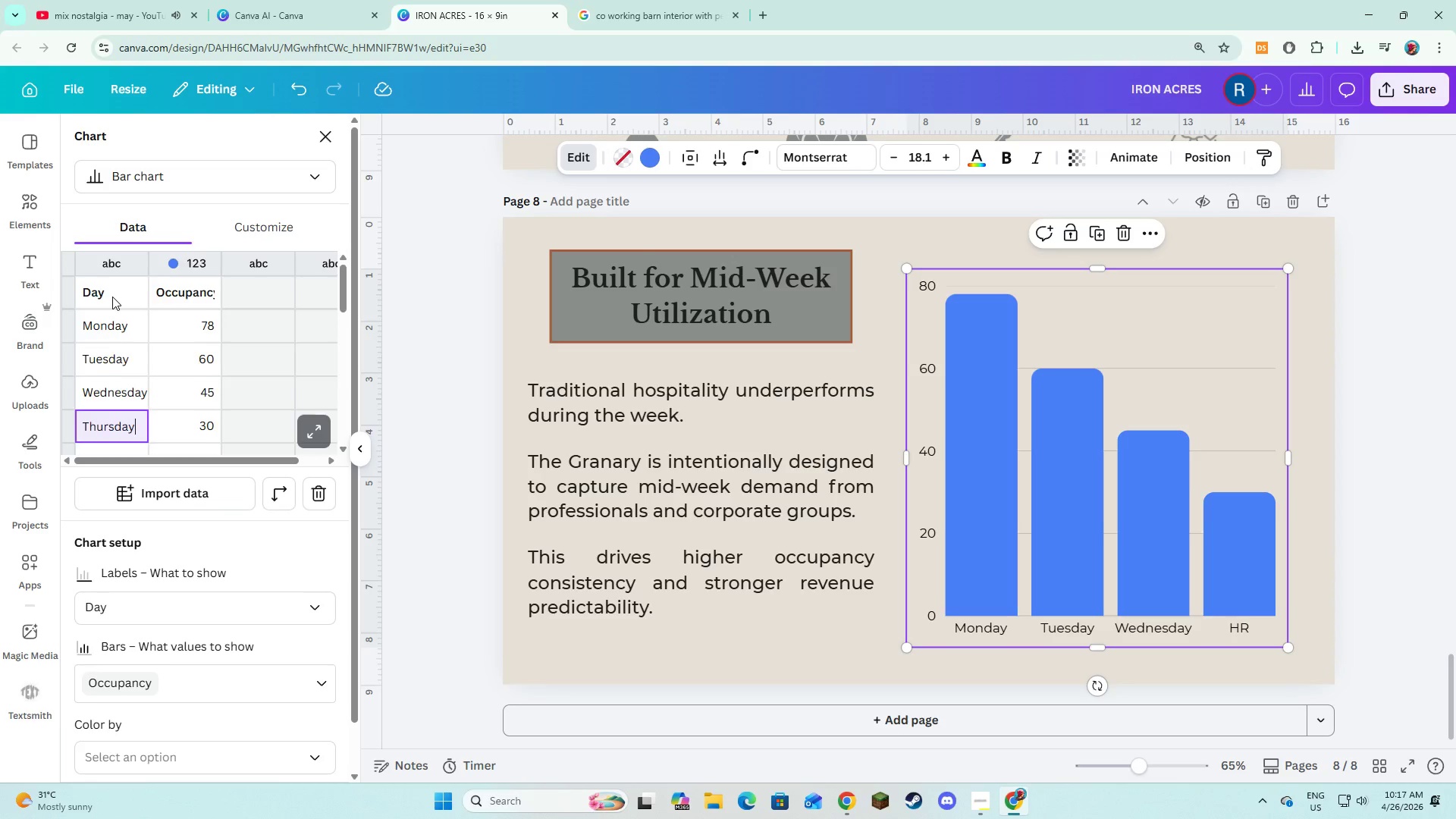 
key(Enter)
 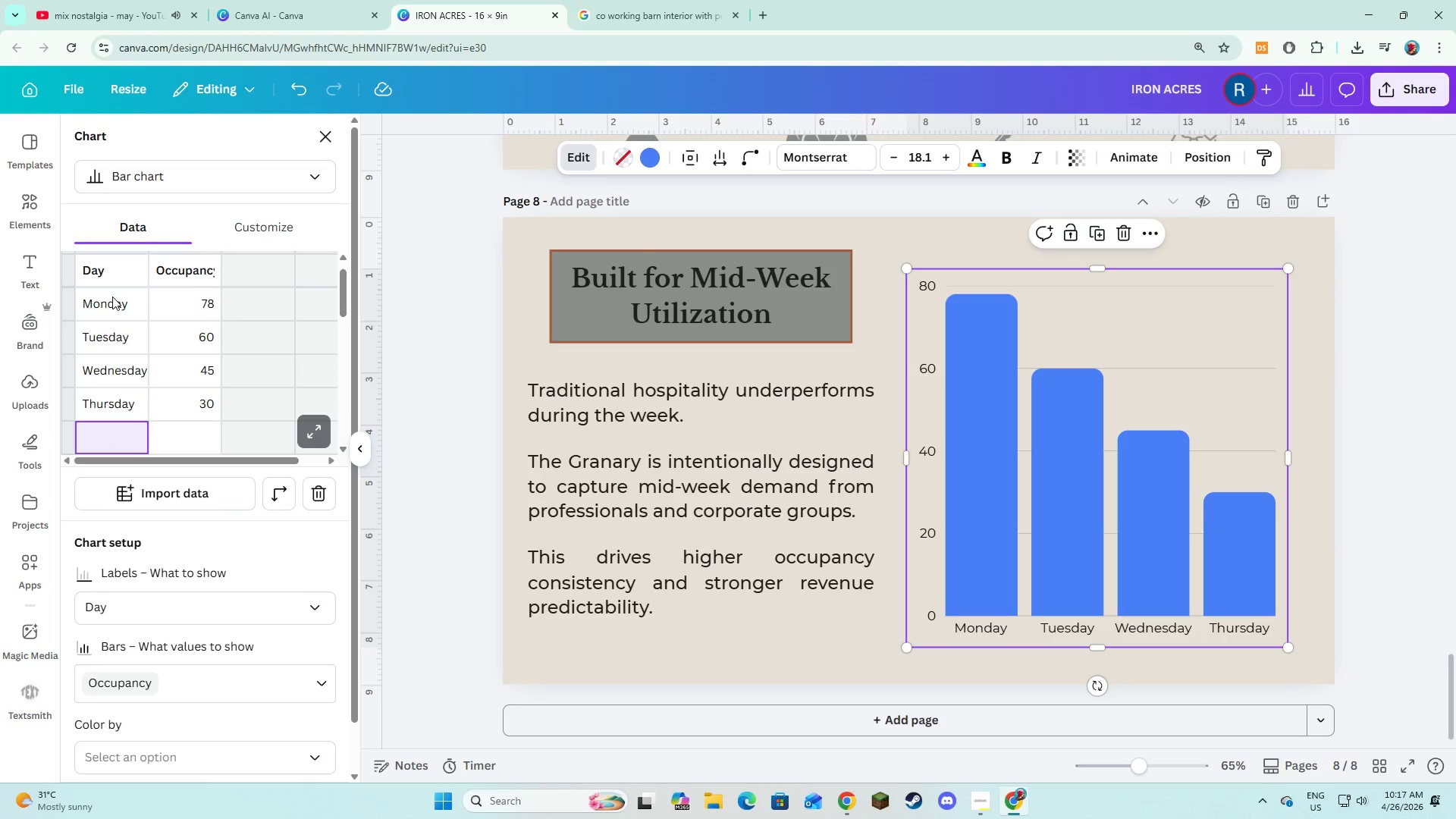 
type(Friday)
 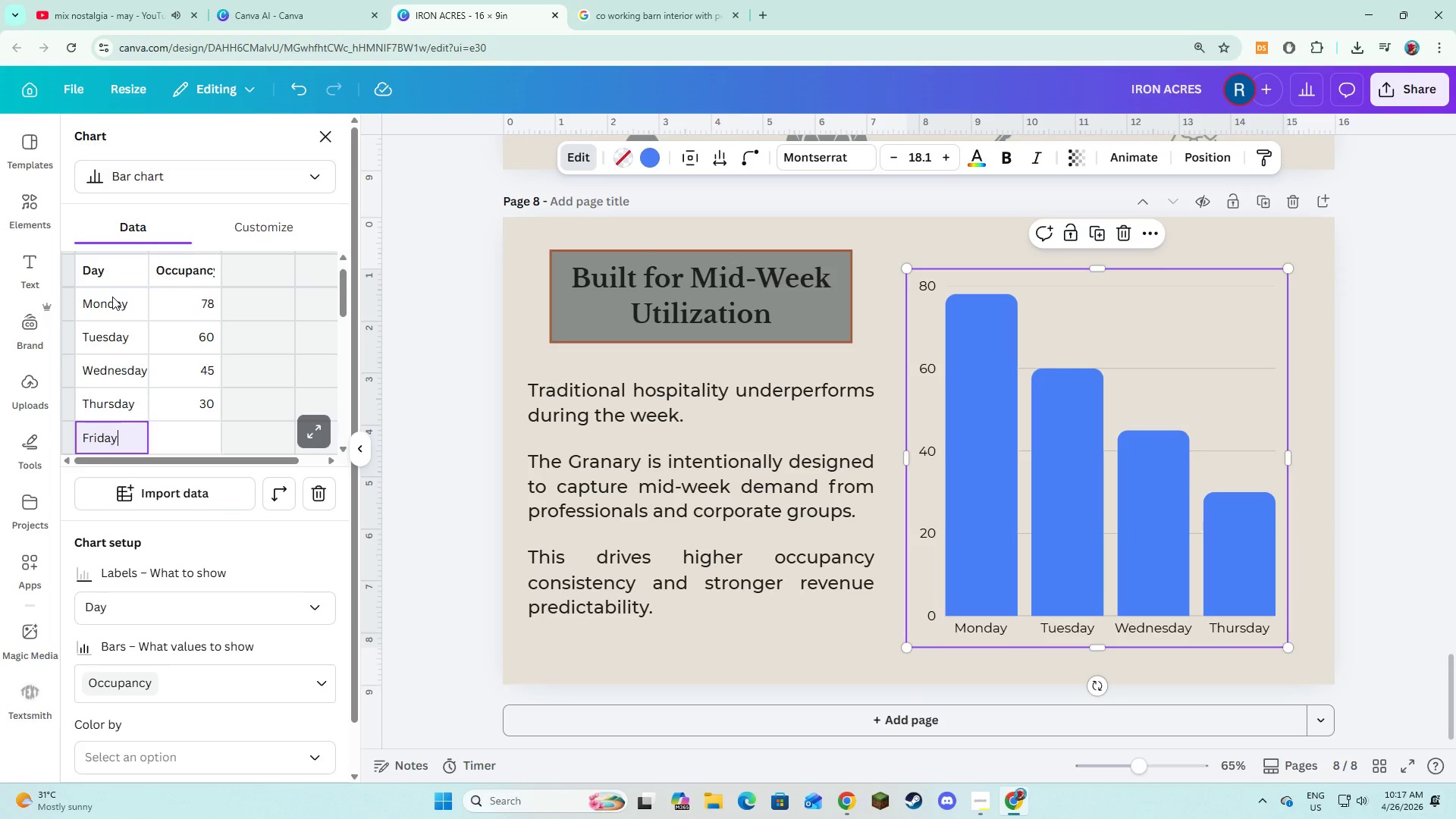 
key(Enter)
 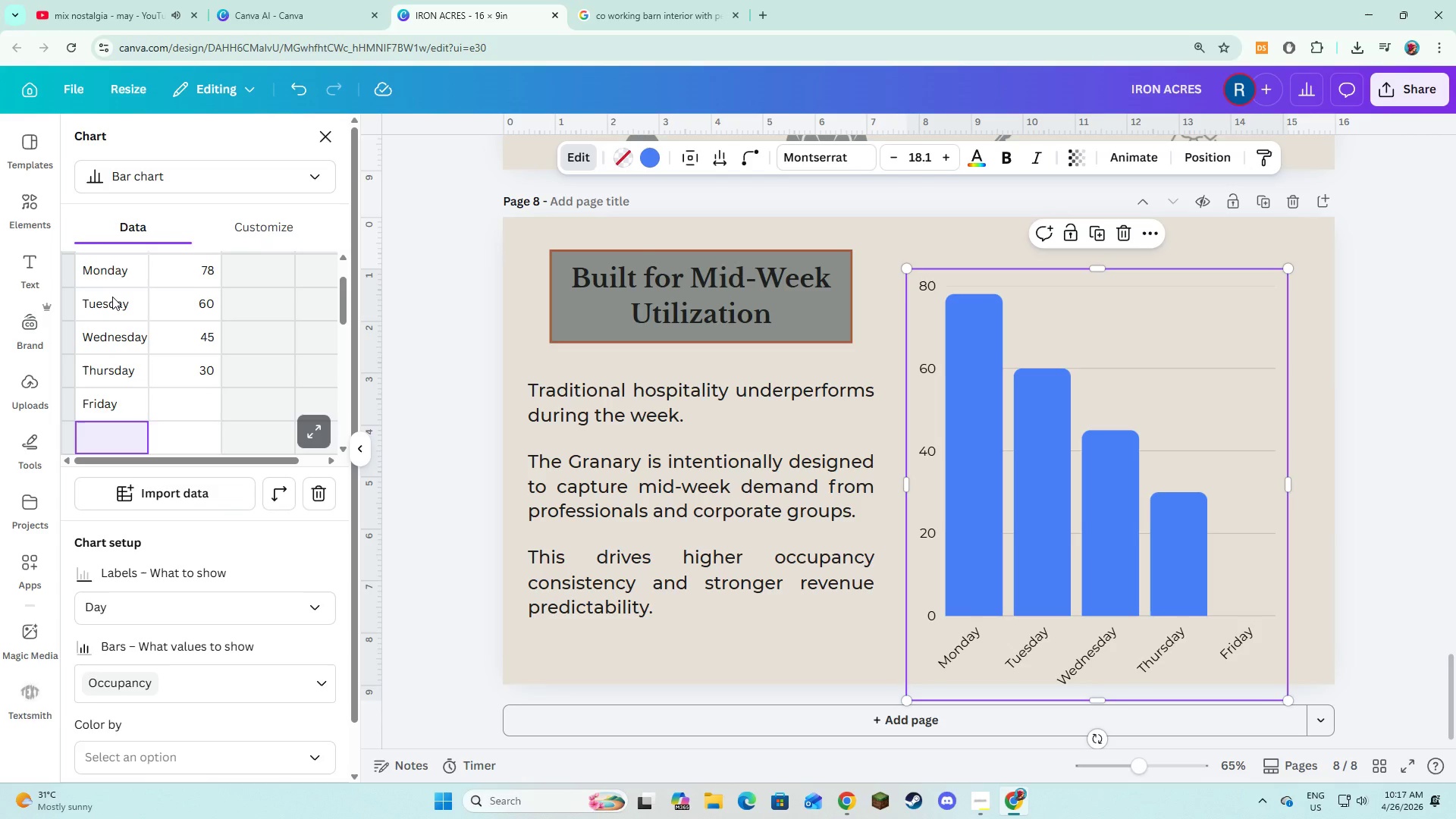 
hold_key(key=ShiftLeft, duration=0.31)
 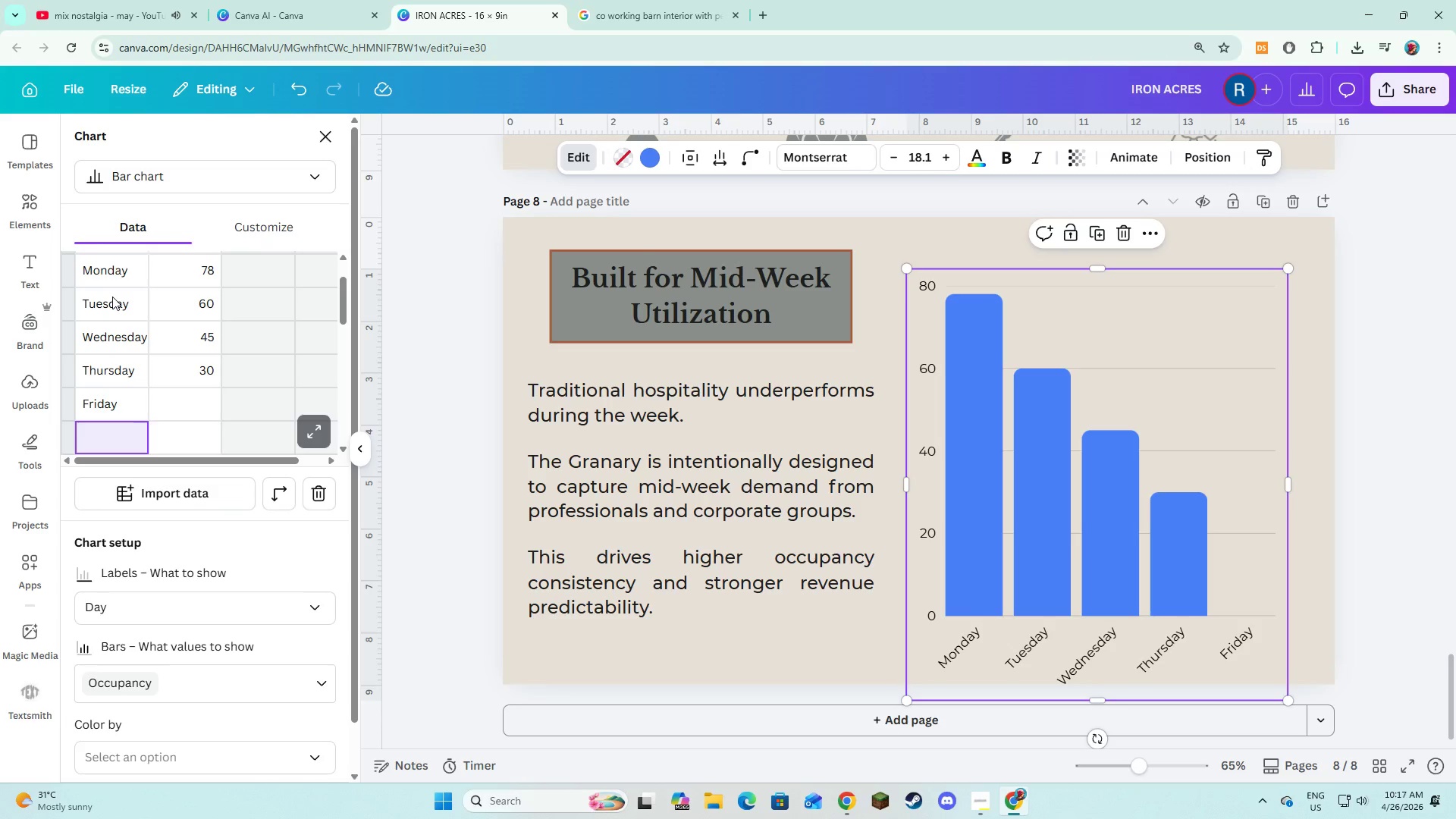 
type(Satud)
key(Backspace)
type(rdays)
key(Backspace)
 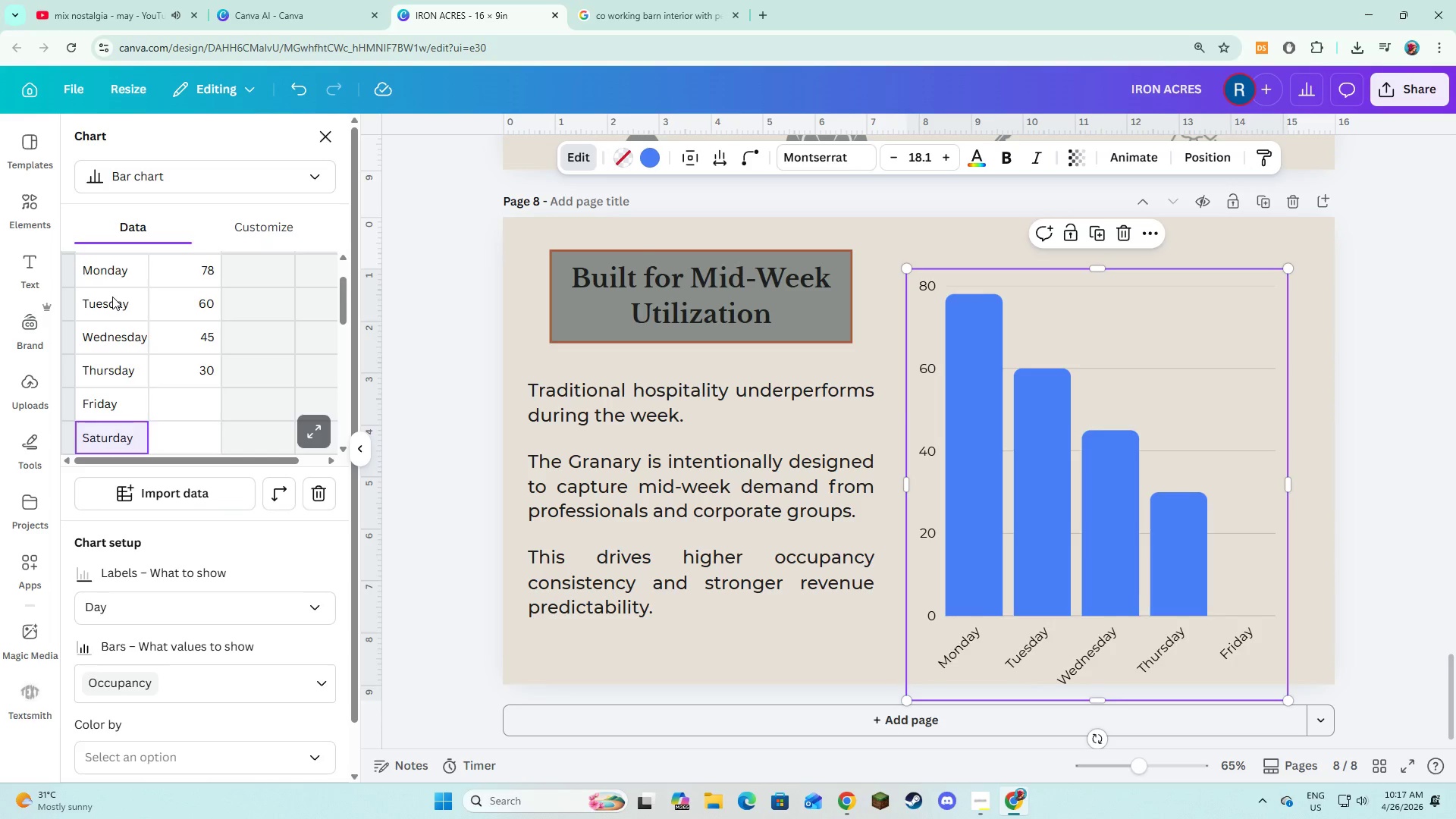 
key(Enter)
 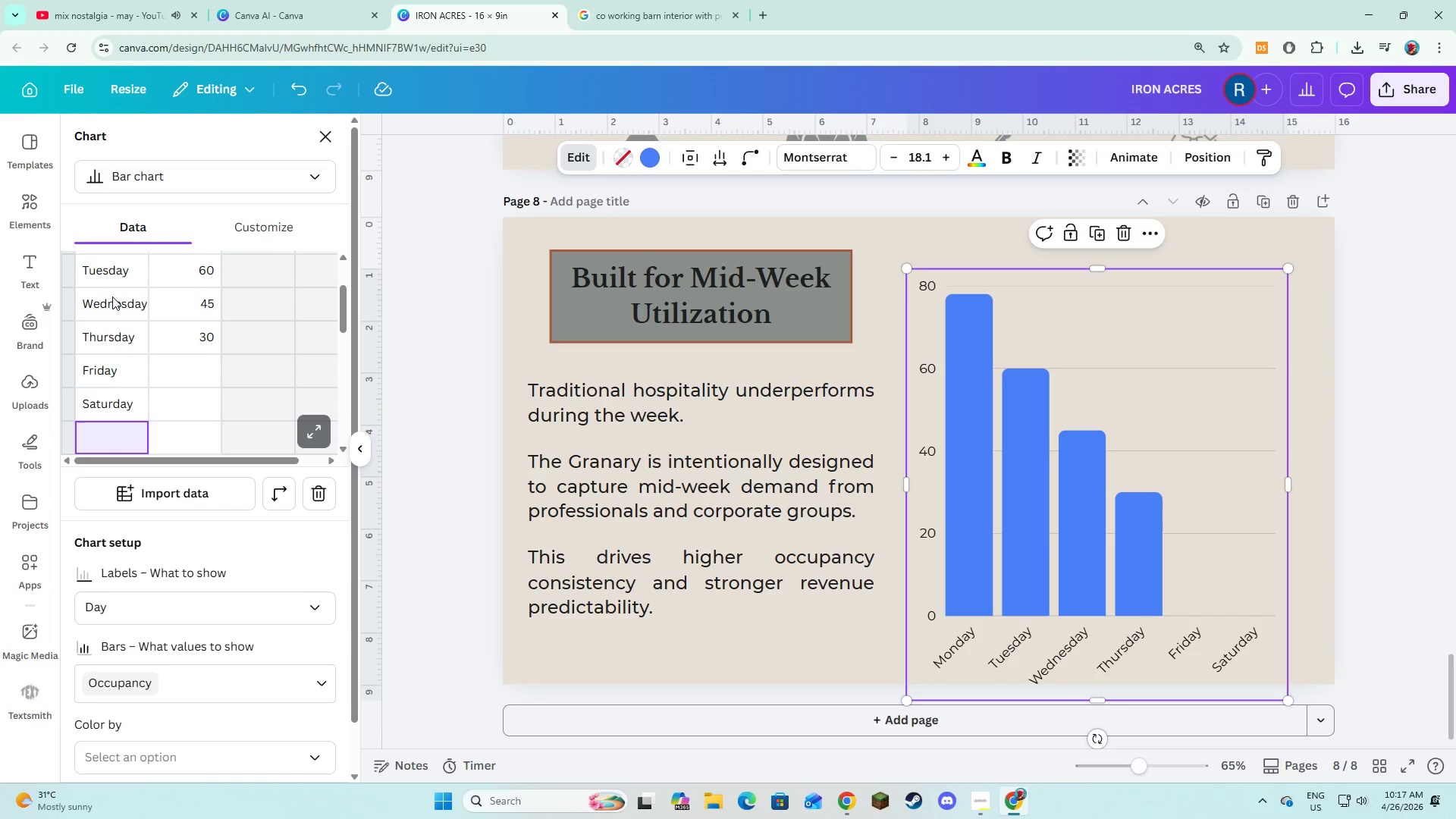 
type(Sunday)
 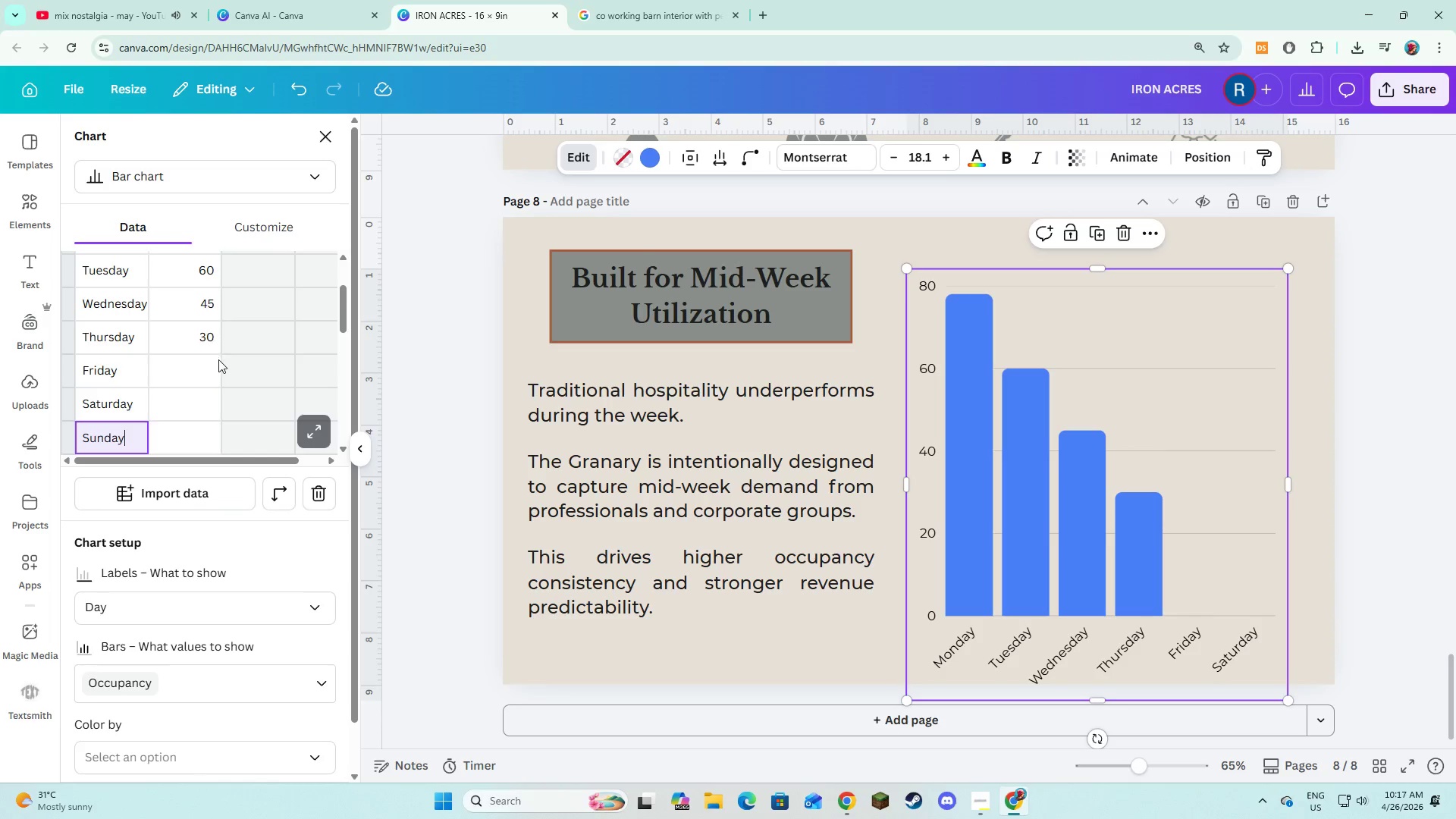 
double_click([206, 366])
 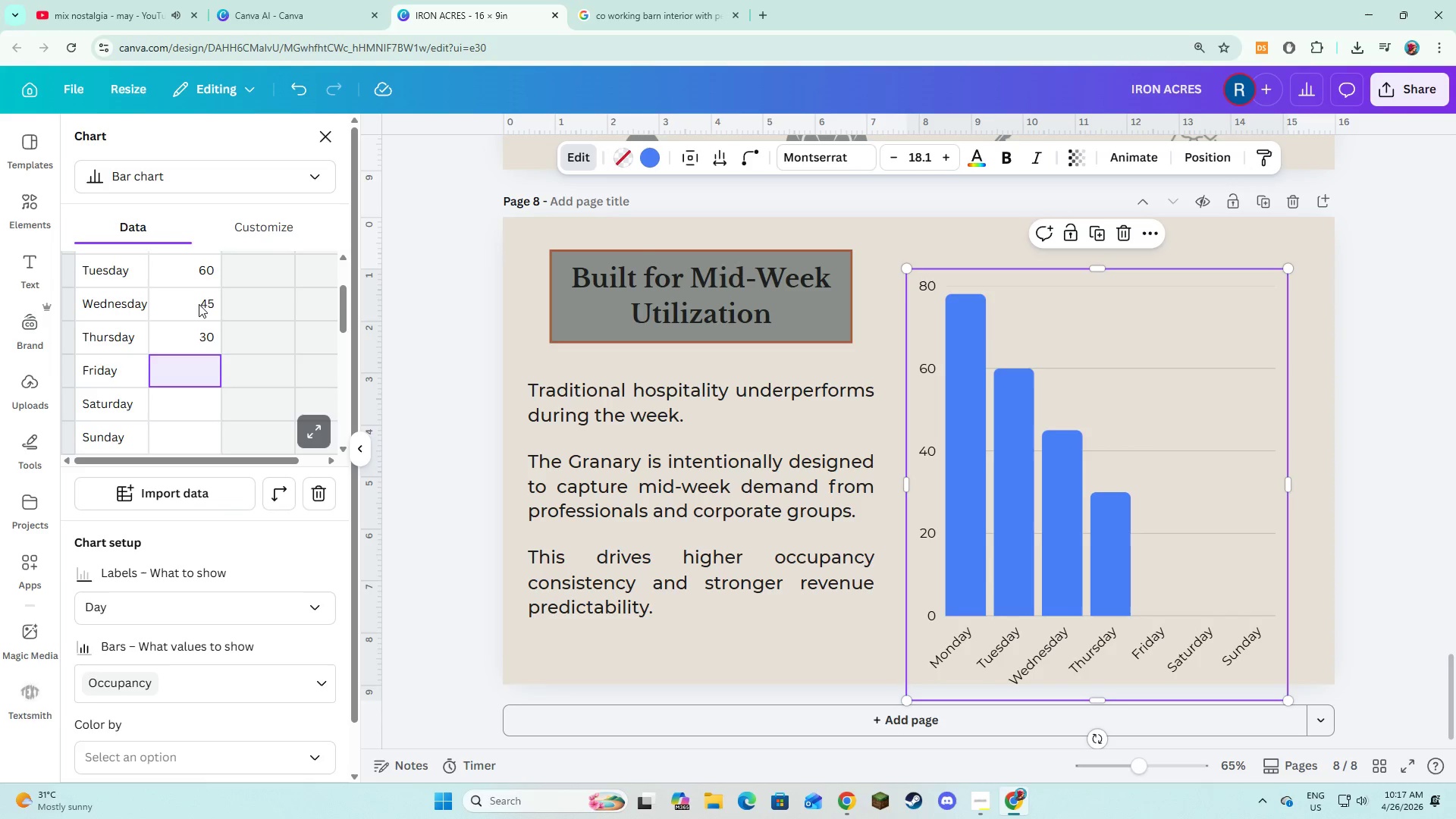 
left_click([198, 299])
 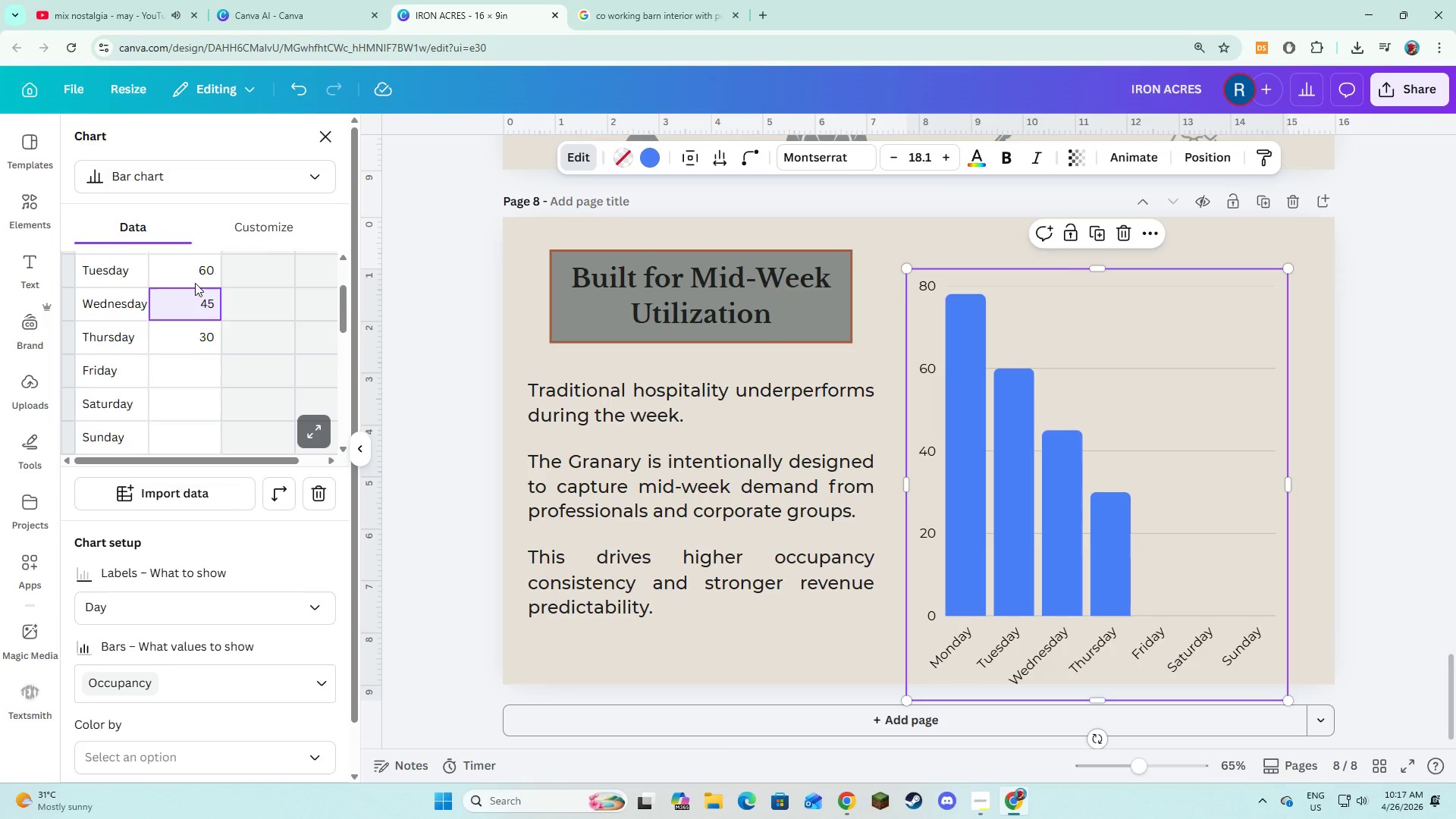 
scroll: coordinate [195, 283], scroll_direction: up, amount: 1.0
 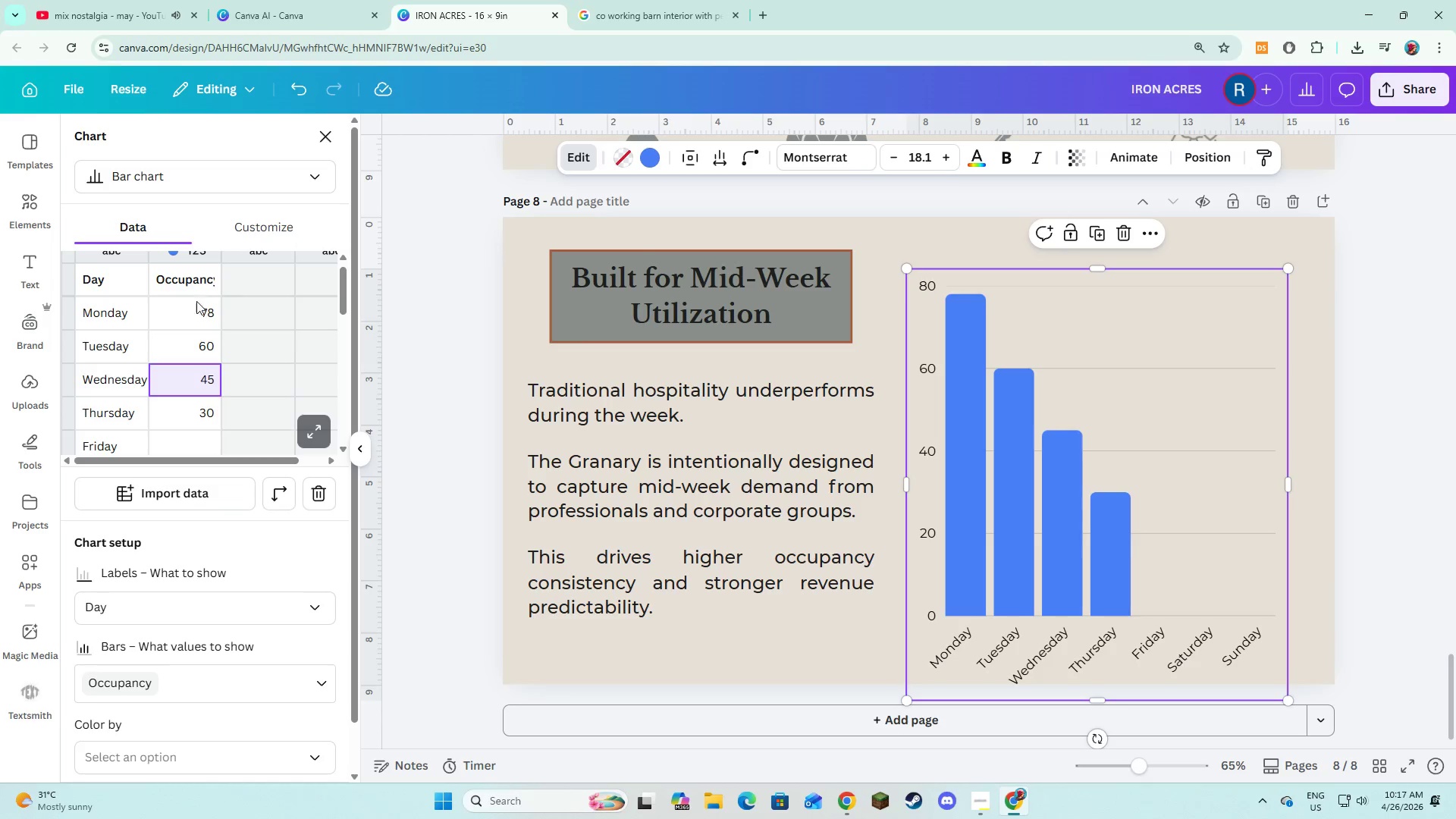 
left_click([196, 308])
 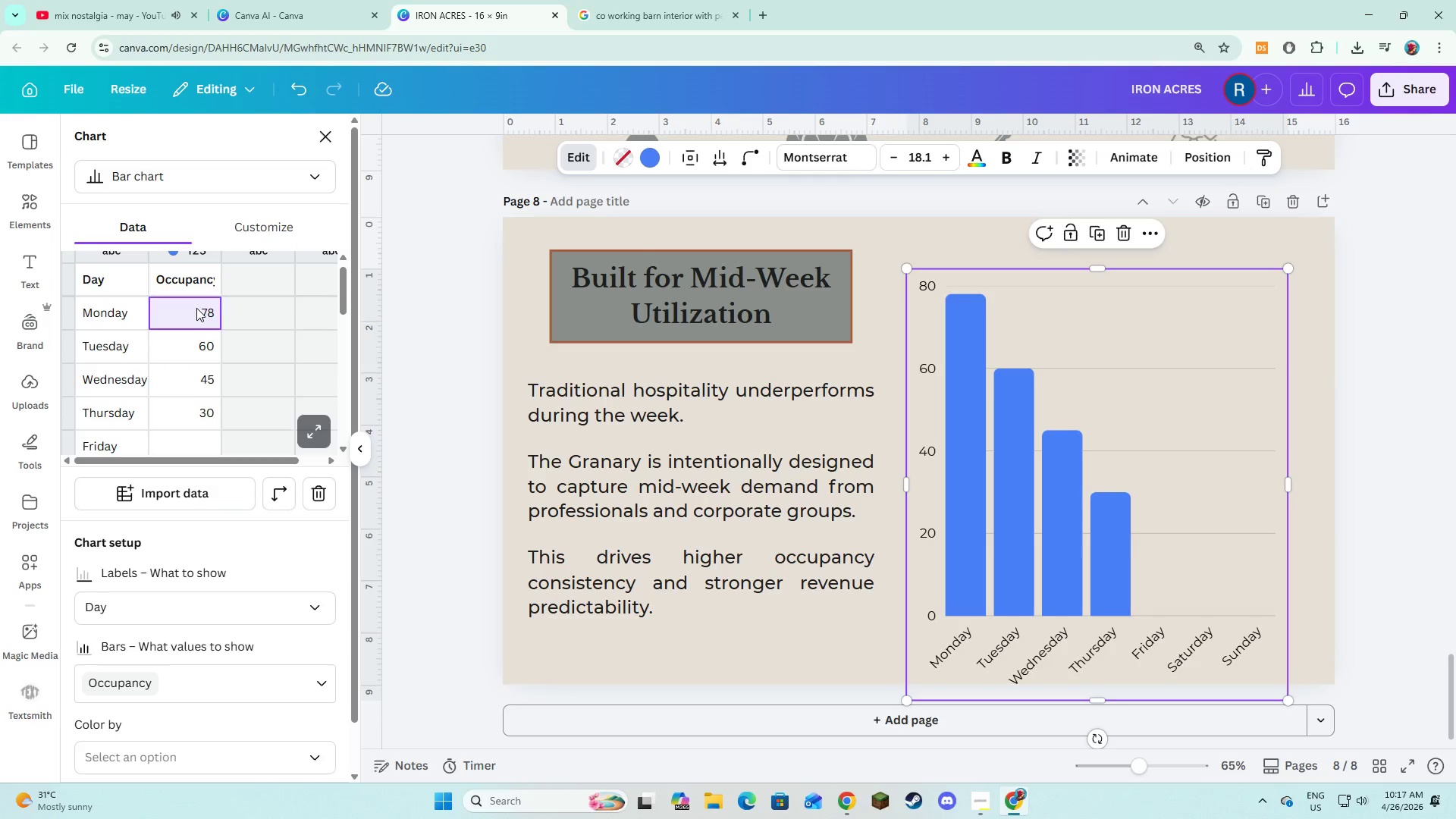 
key(Numpad6)
 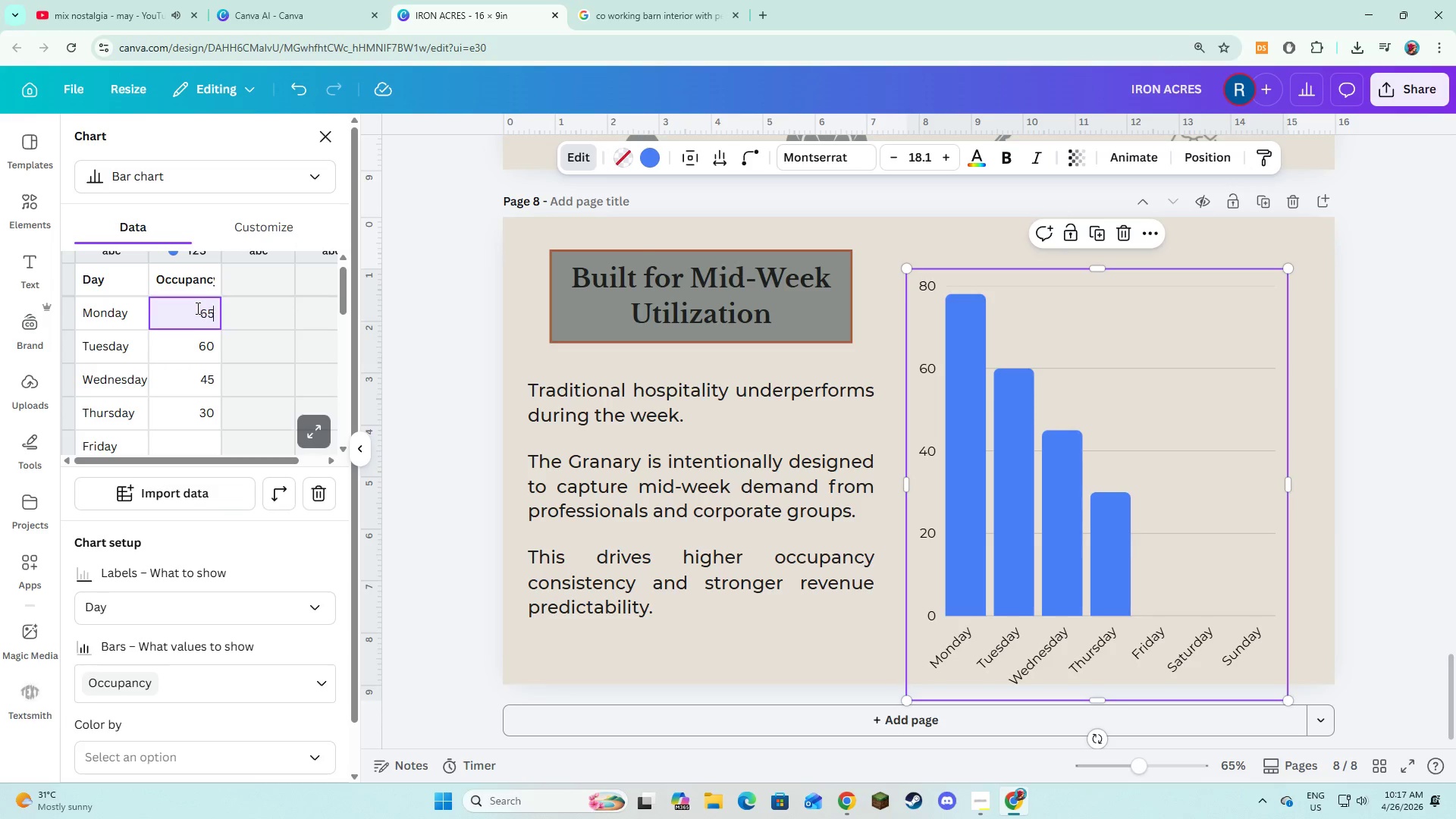 
key(Numpad5)
 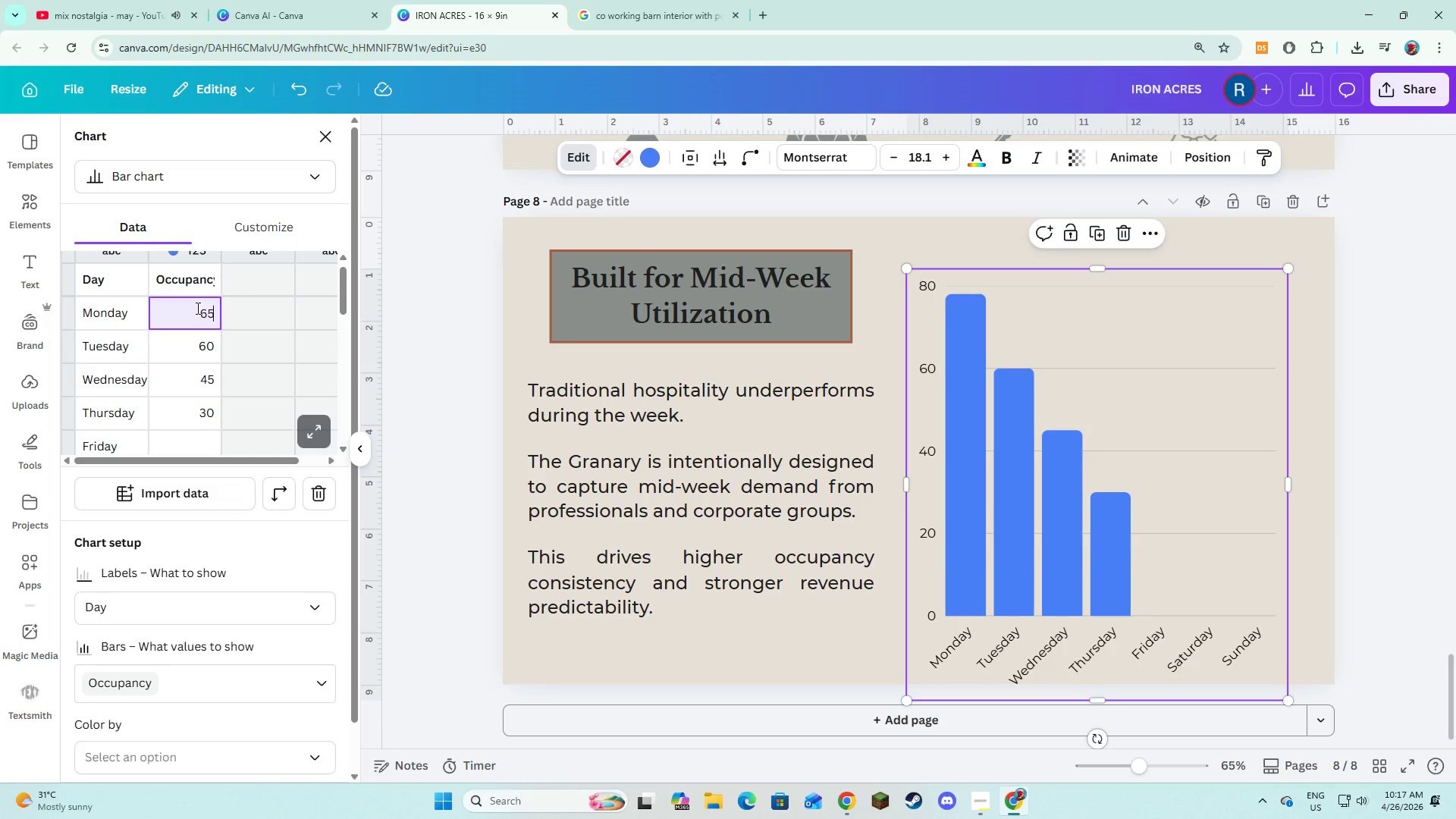 
key(NumpadEnter)
 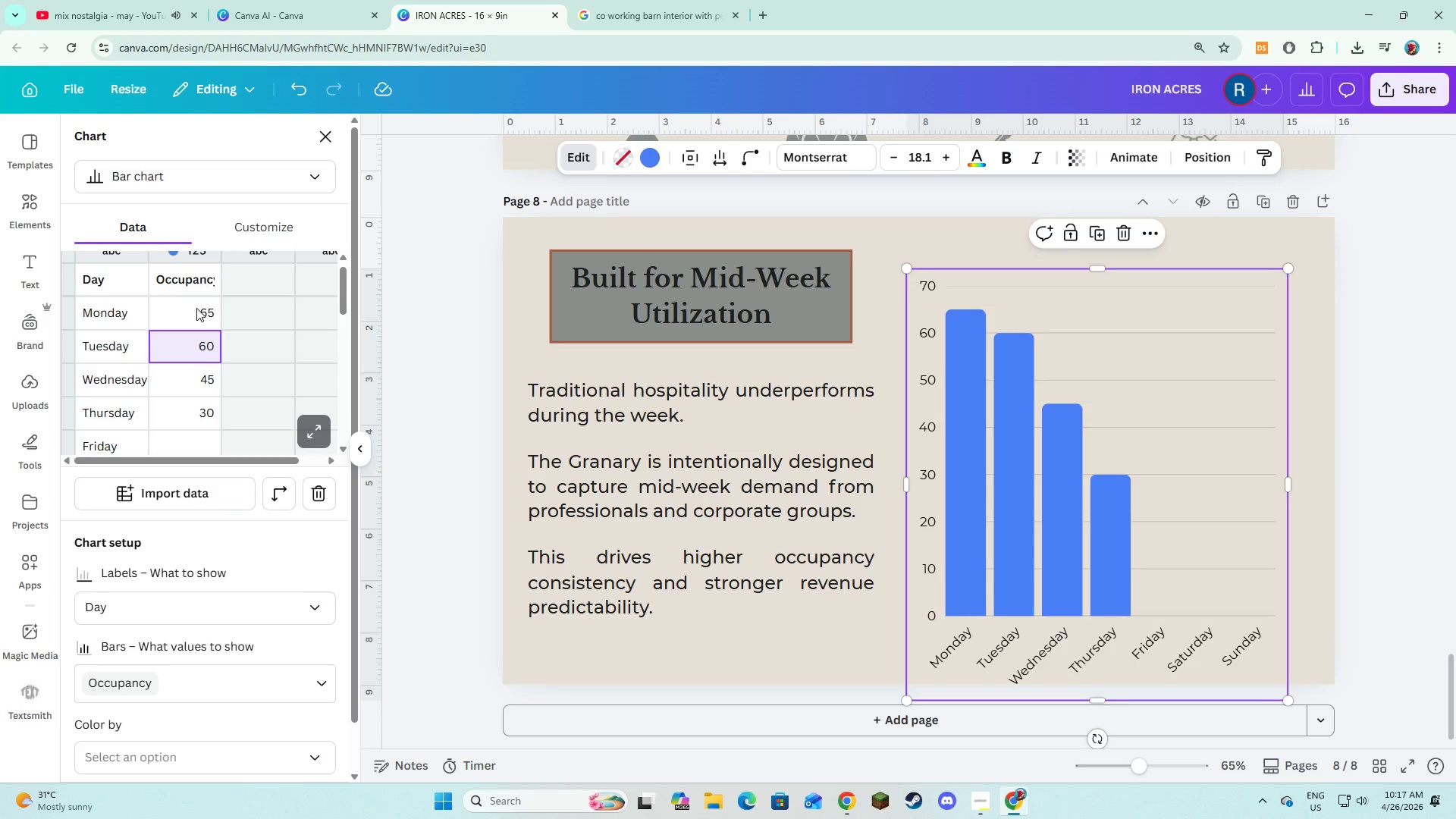 
key(Numpad7)
 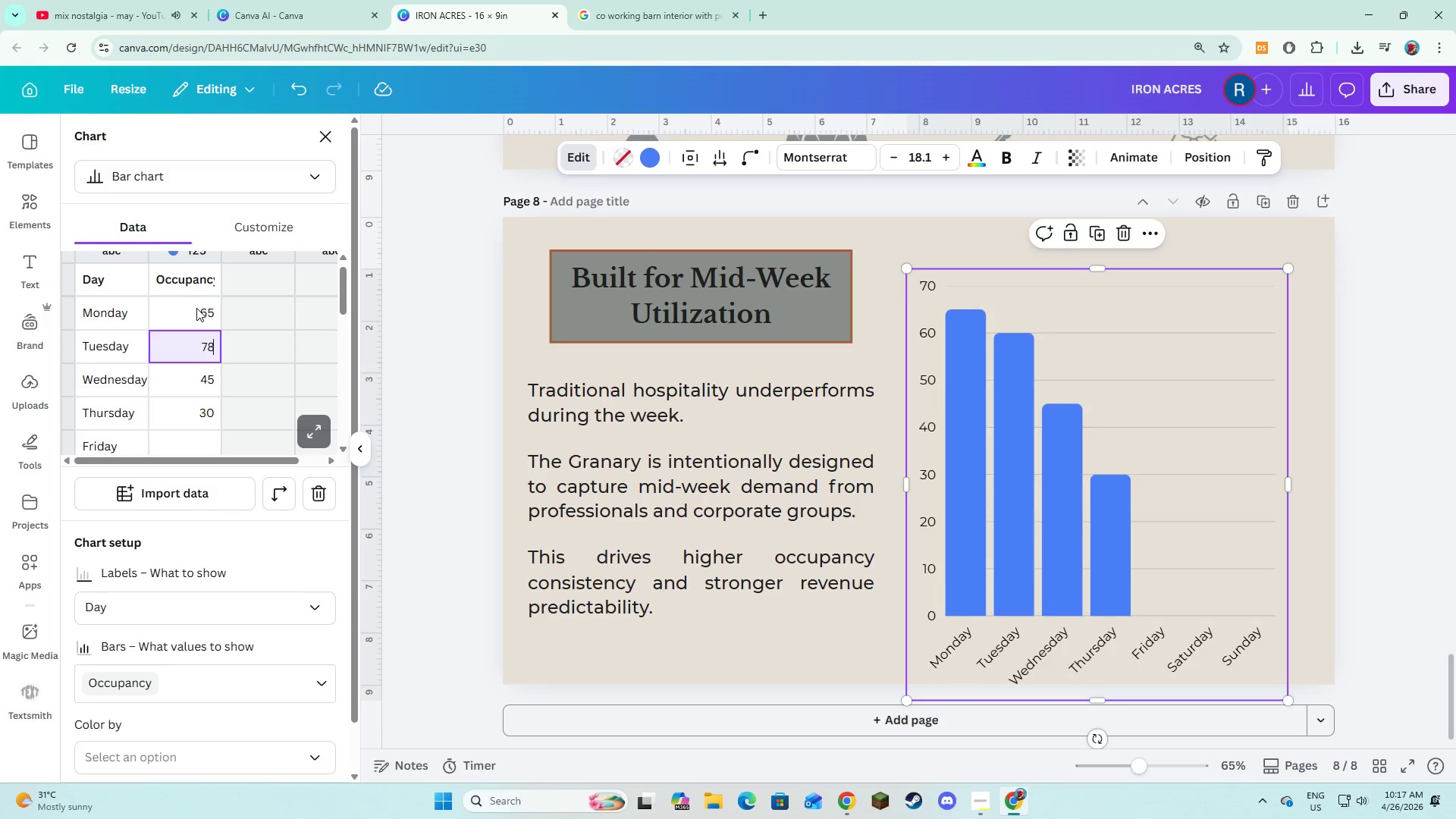 
key(Numpad8)
 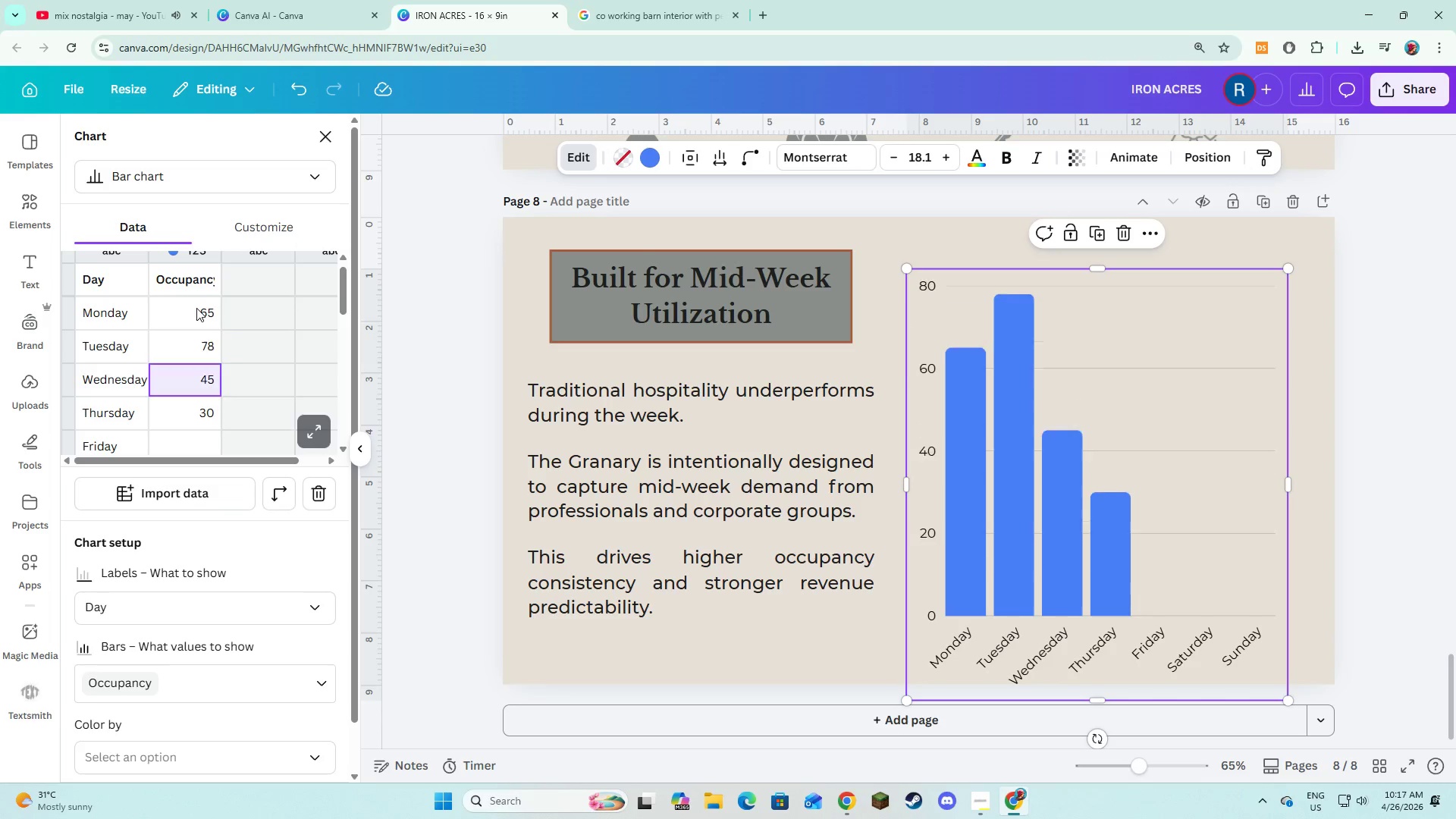 
key(NumpadEnter)
 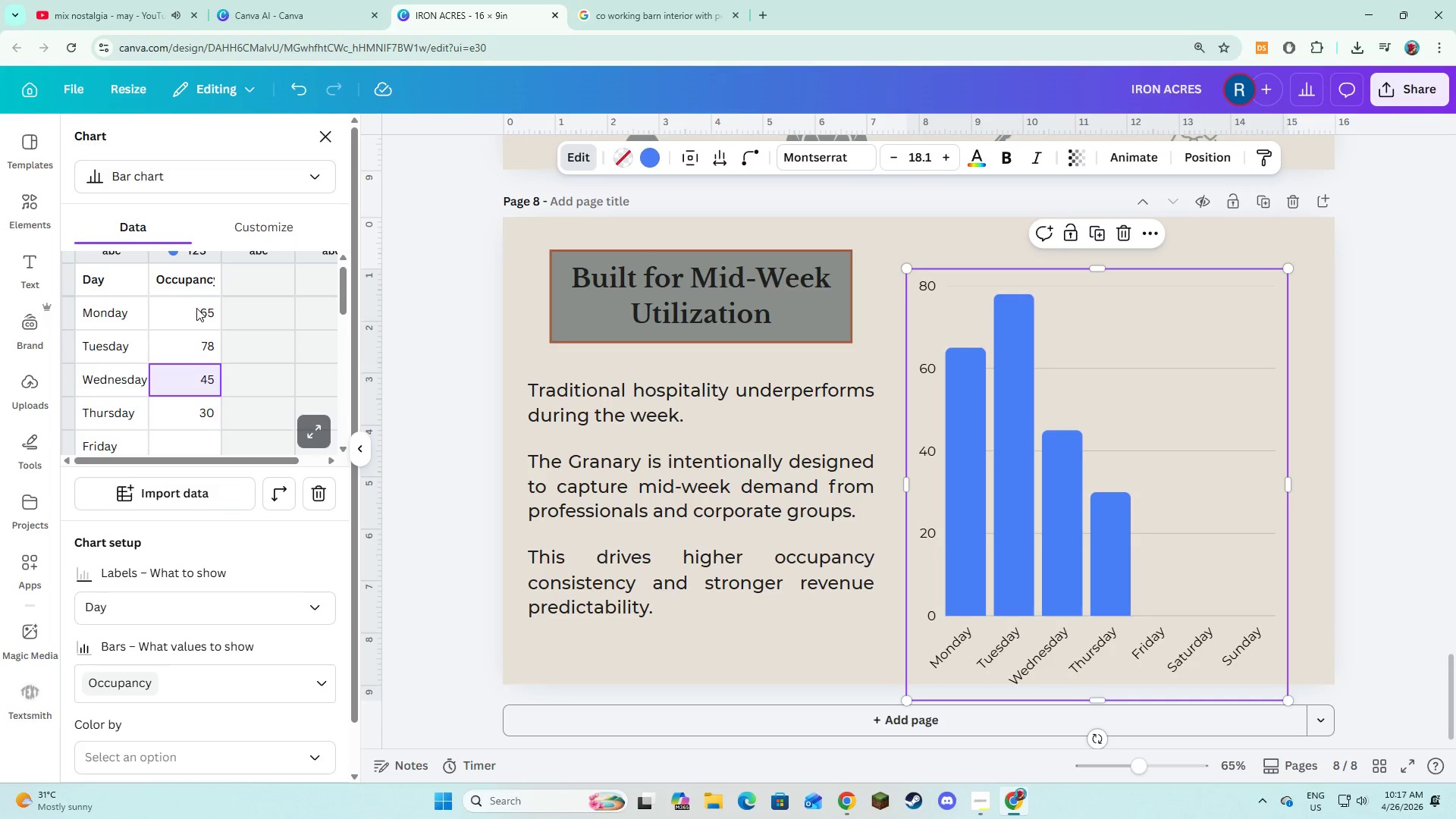 
key(Numpad8)
 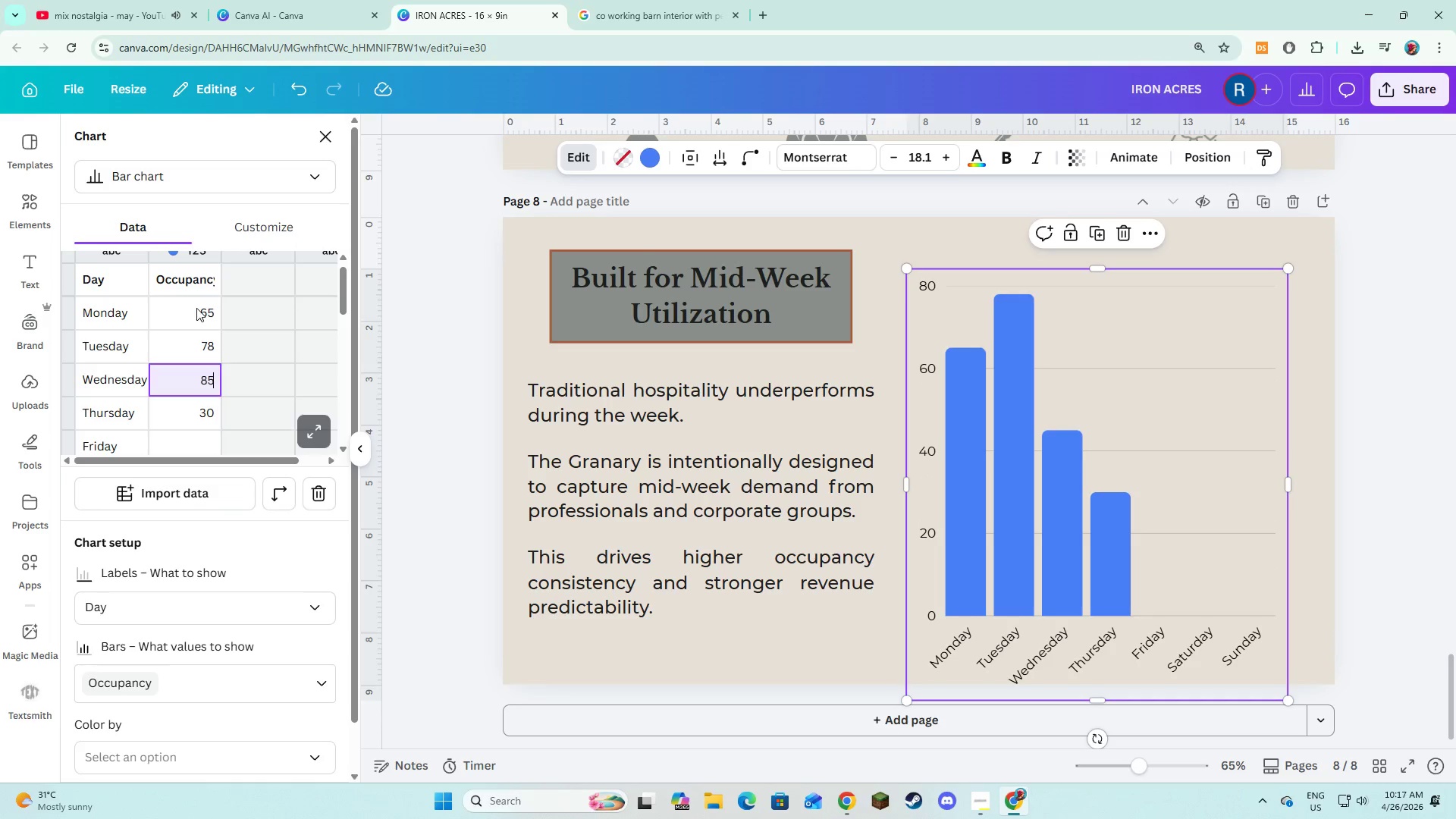 
key(Numpad5)
 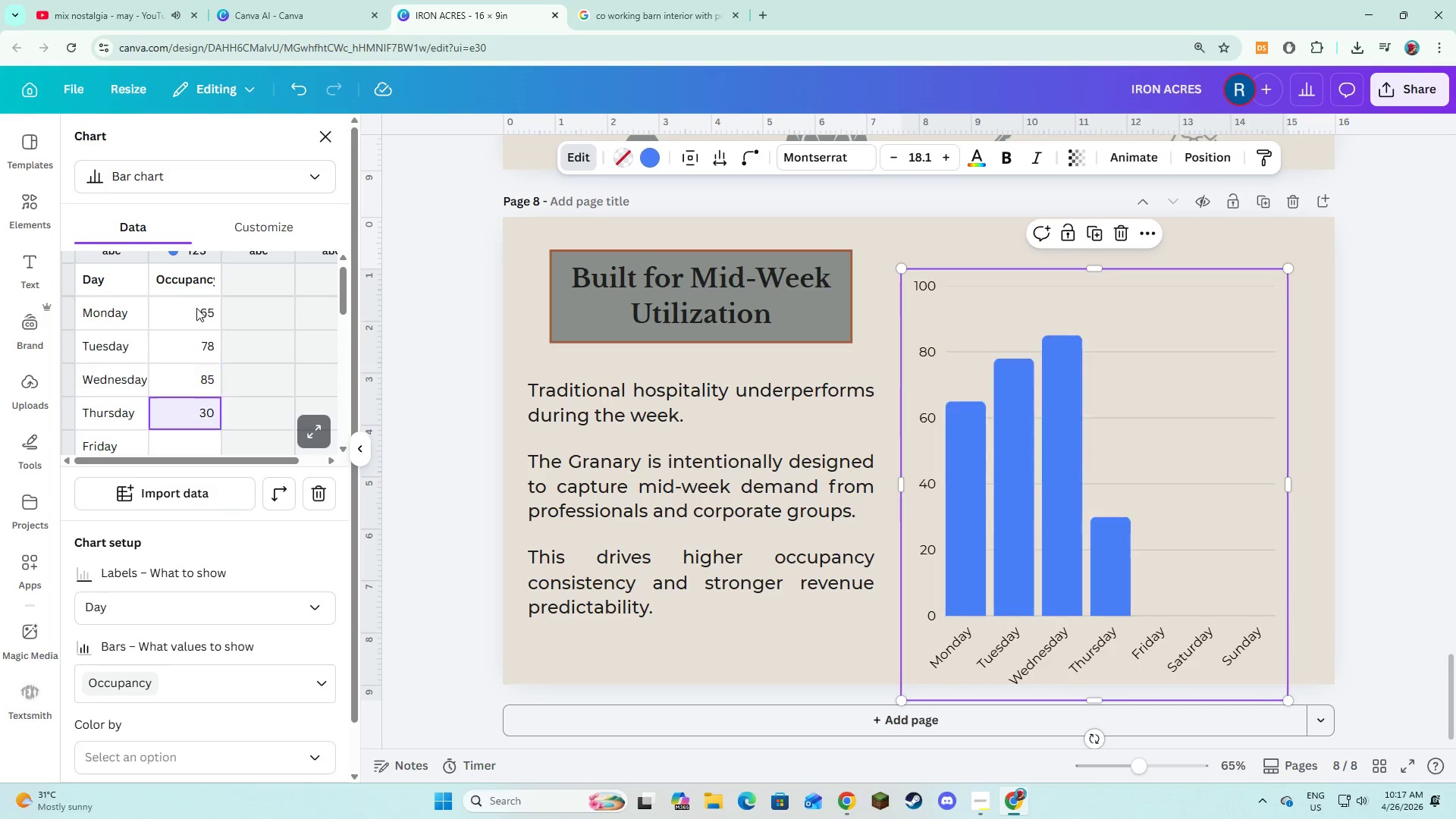 
key(NumpadEnter)
 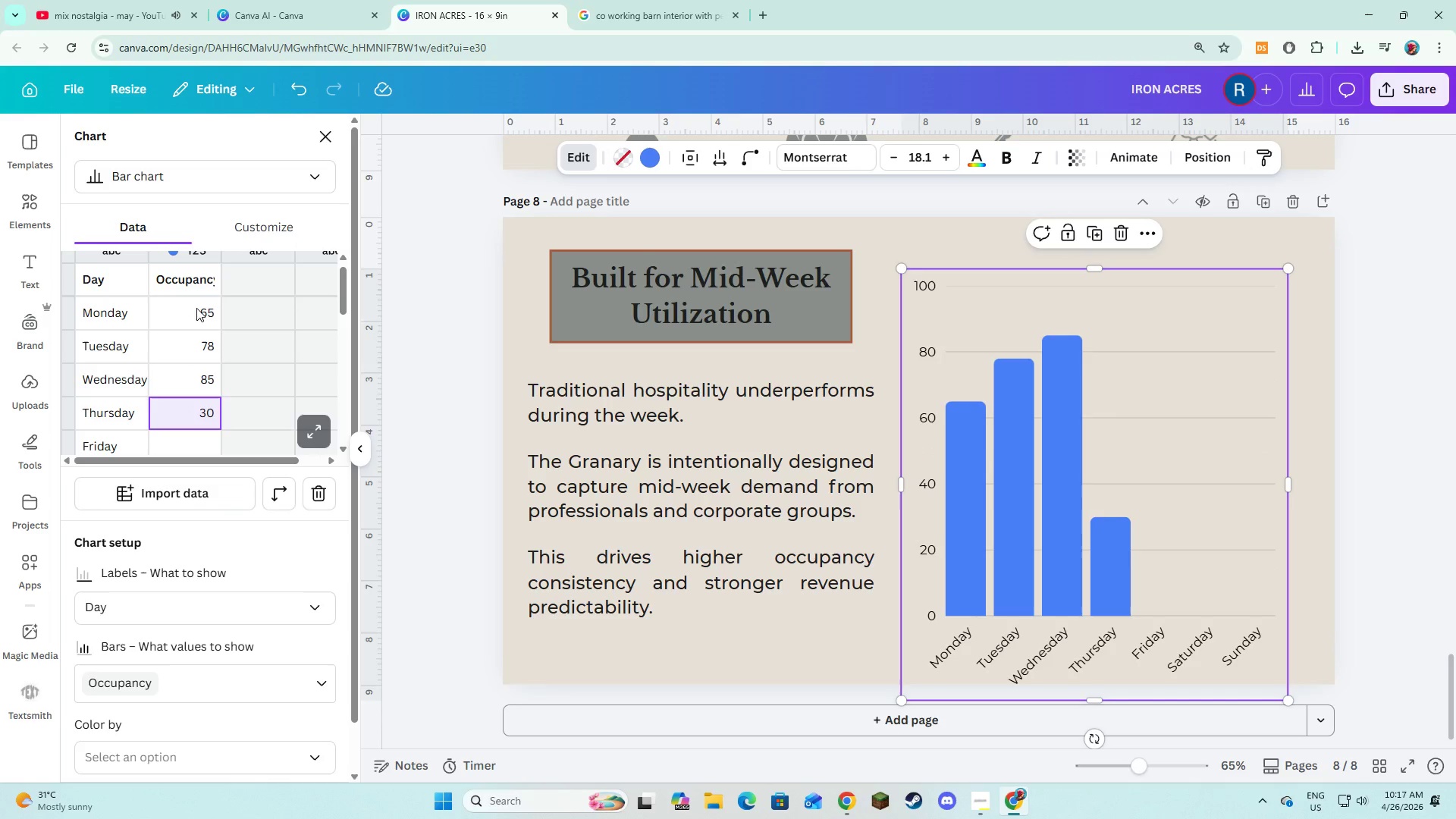 
key(Numpad8)
 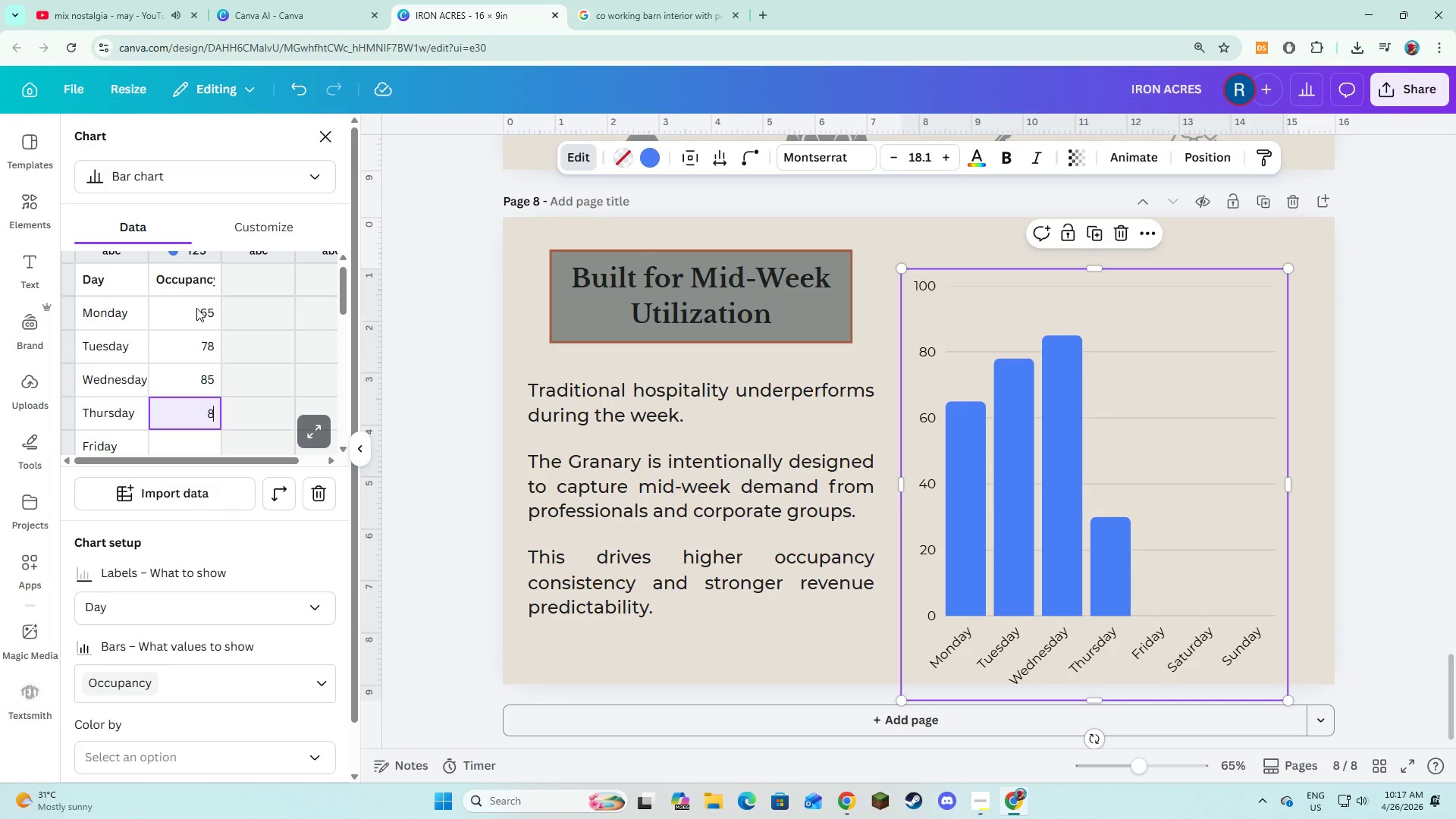 
key(Numpad3)
 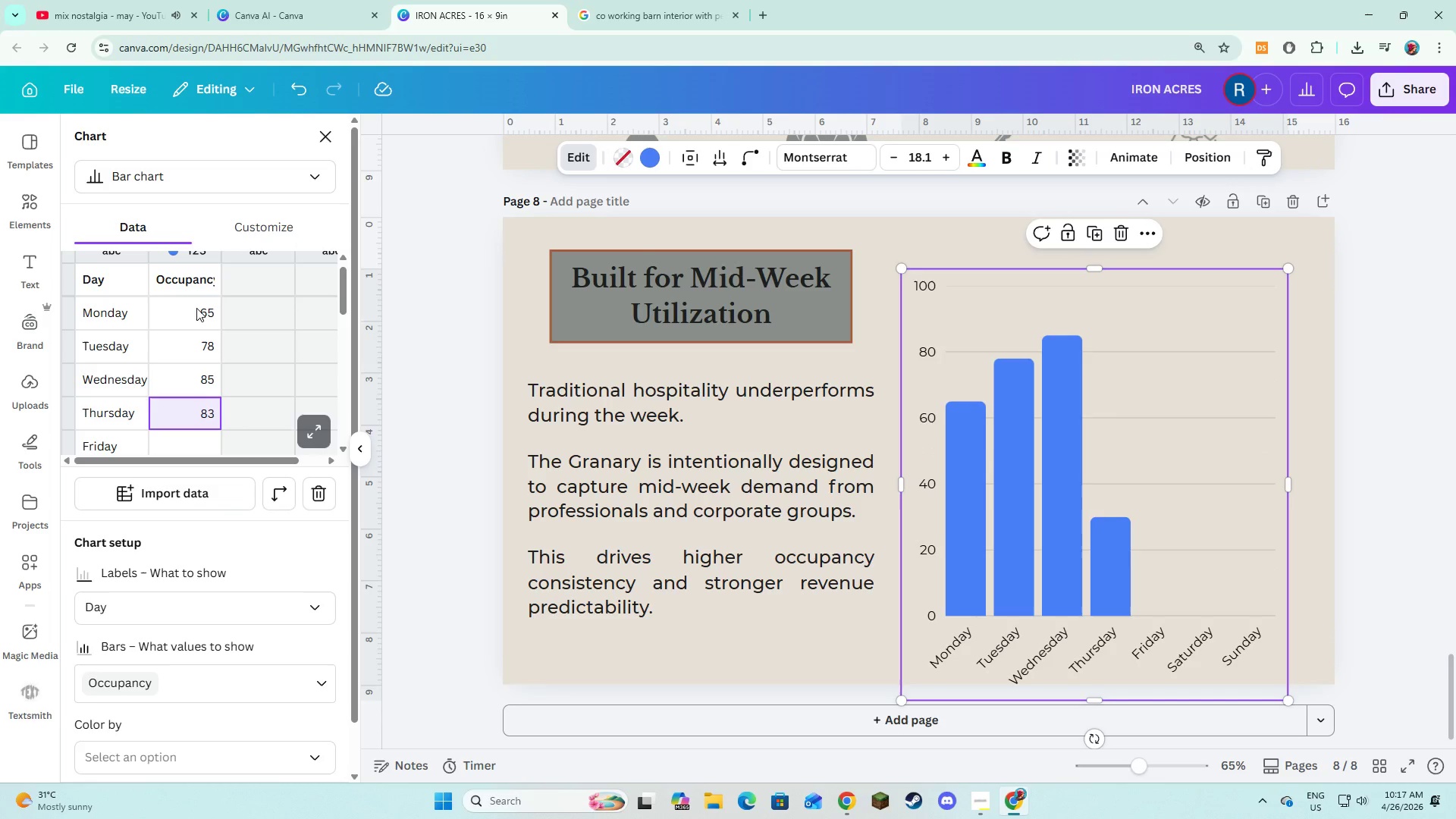 
key(Backspace)
 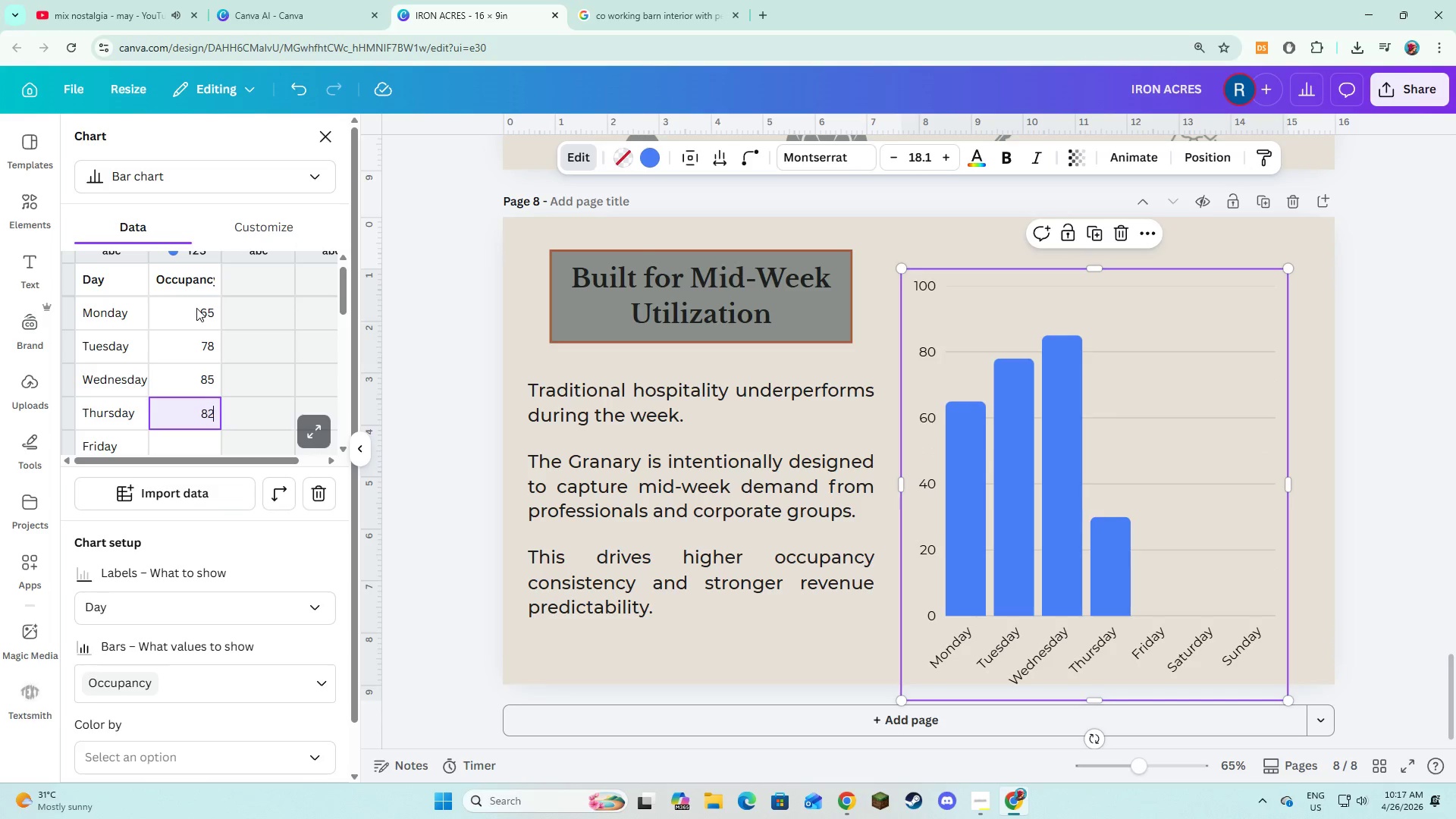 
key(Numpad2)
 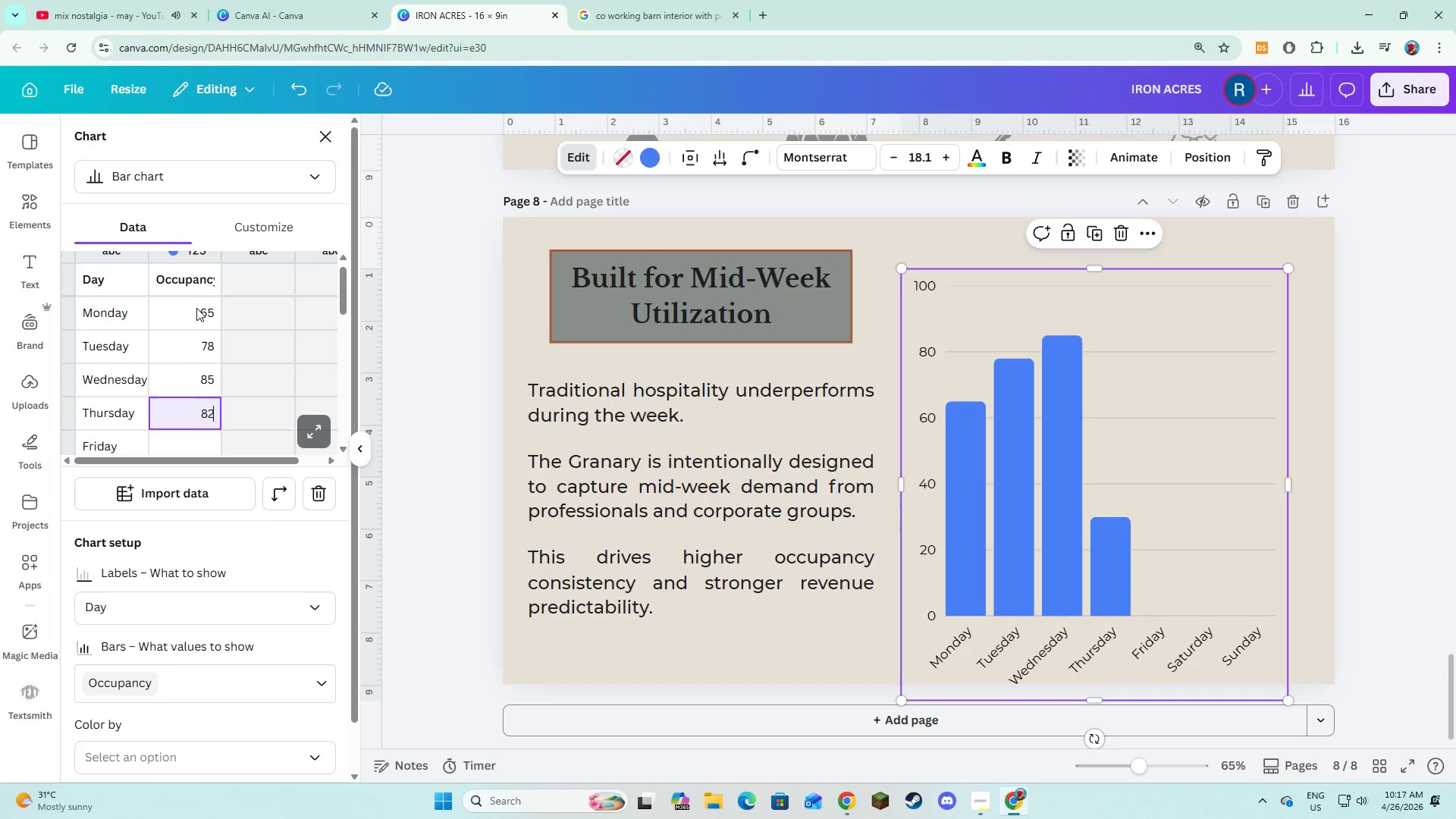 
key(NumpadEnter)
 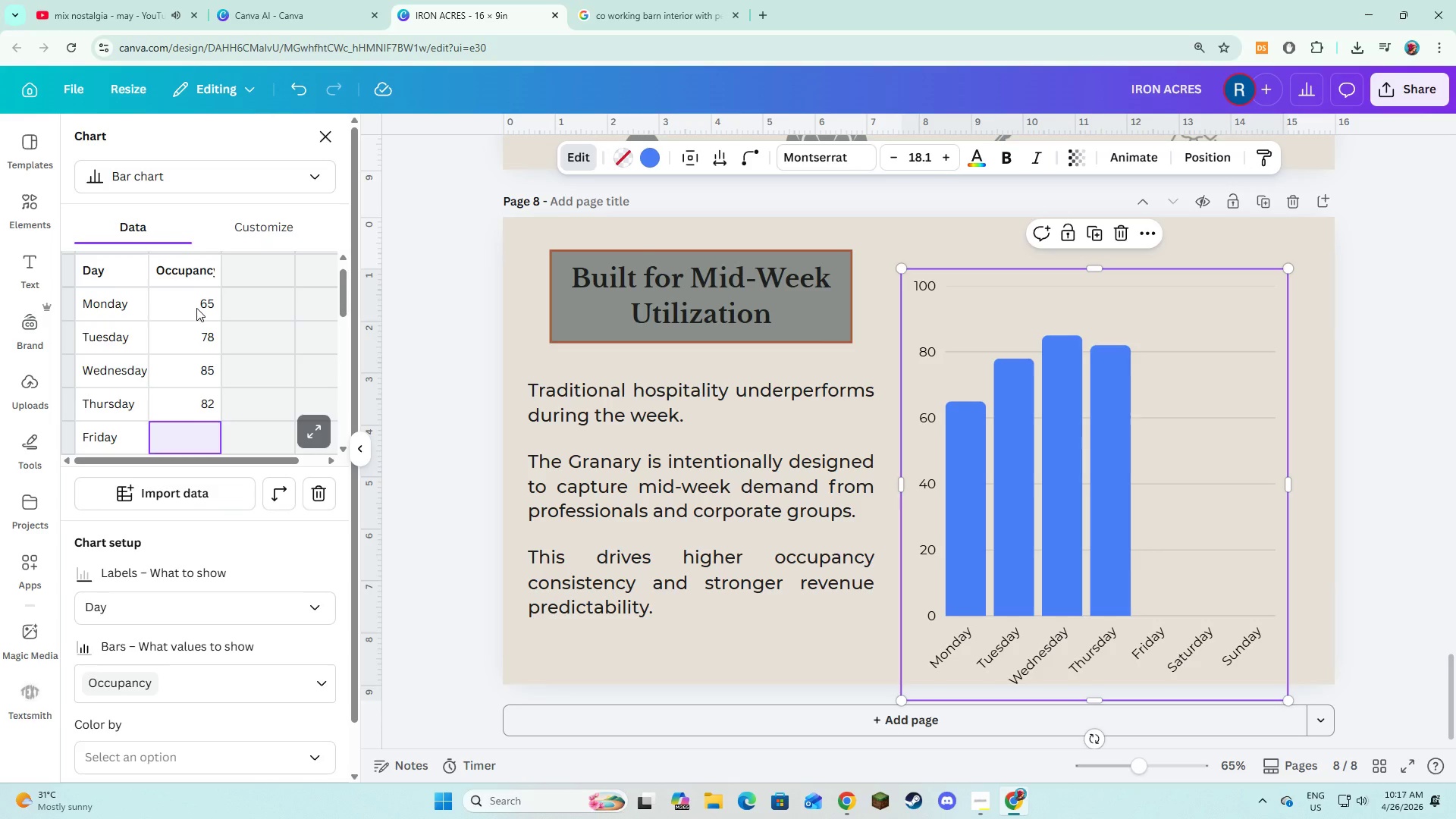 
key(Numpad1)
 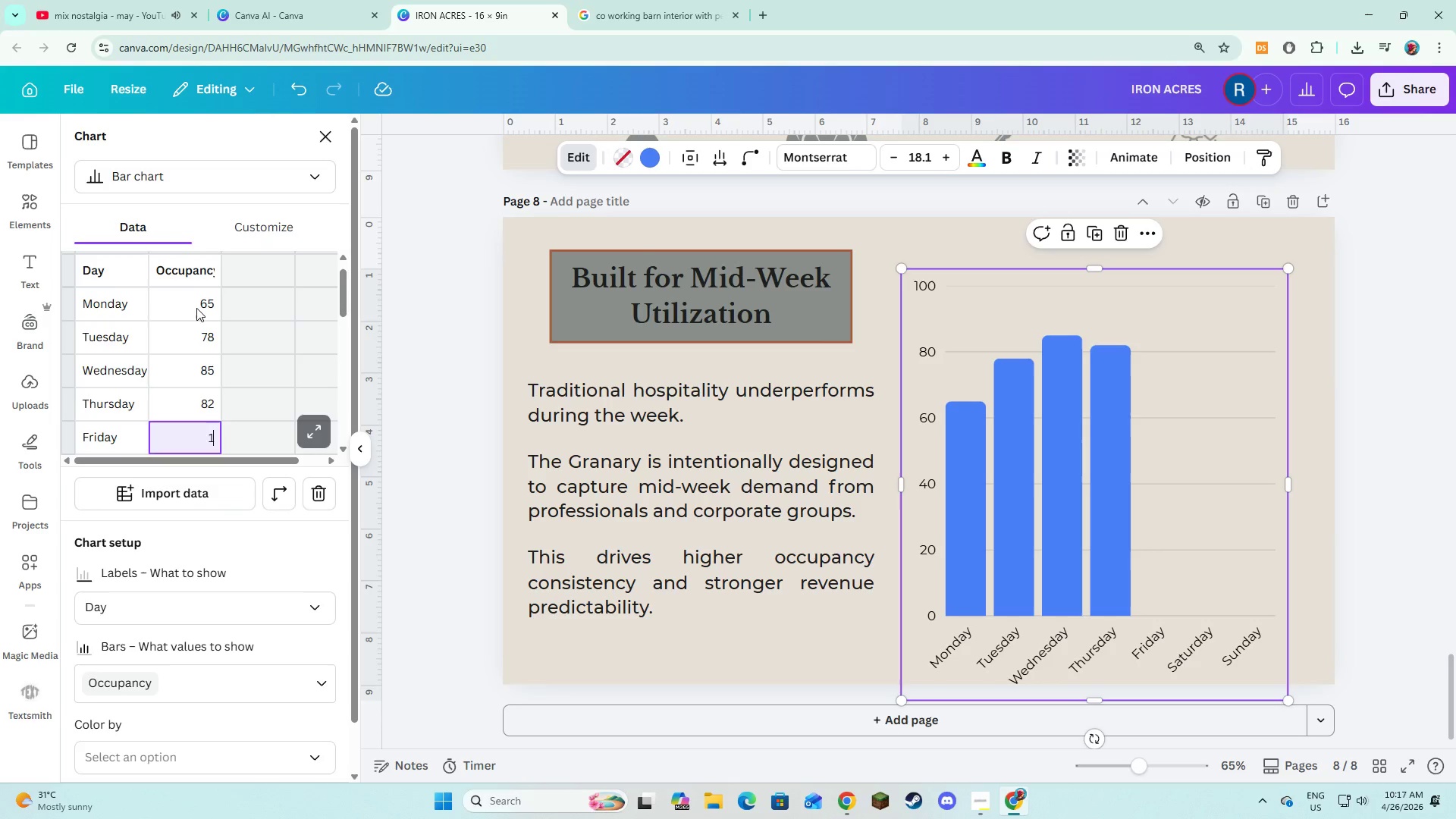 
key(Backspace)
 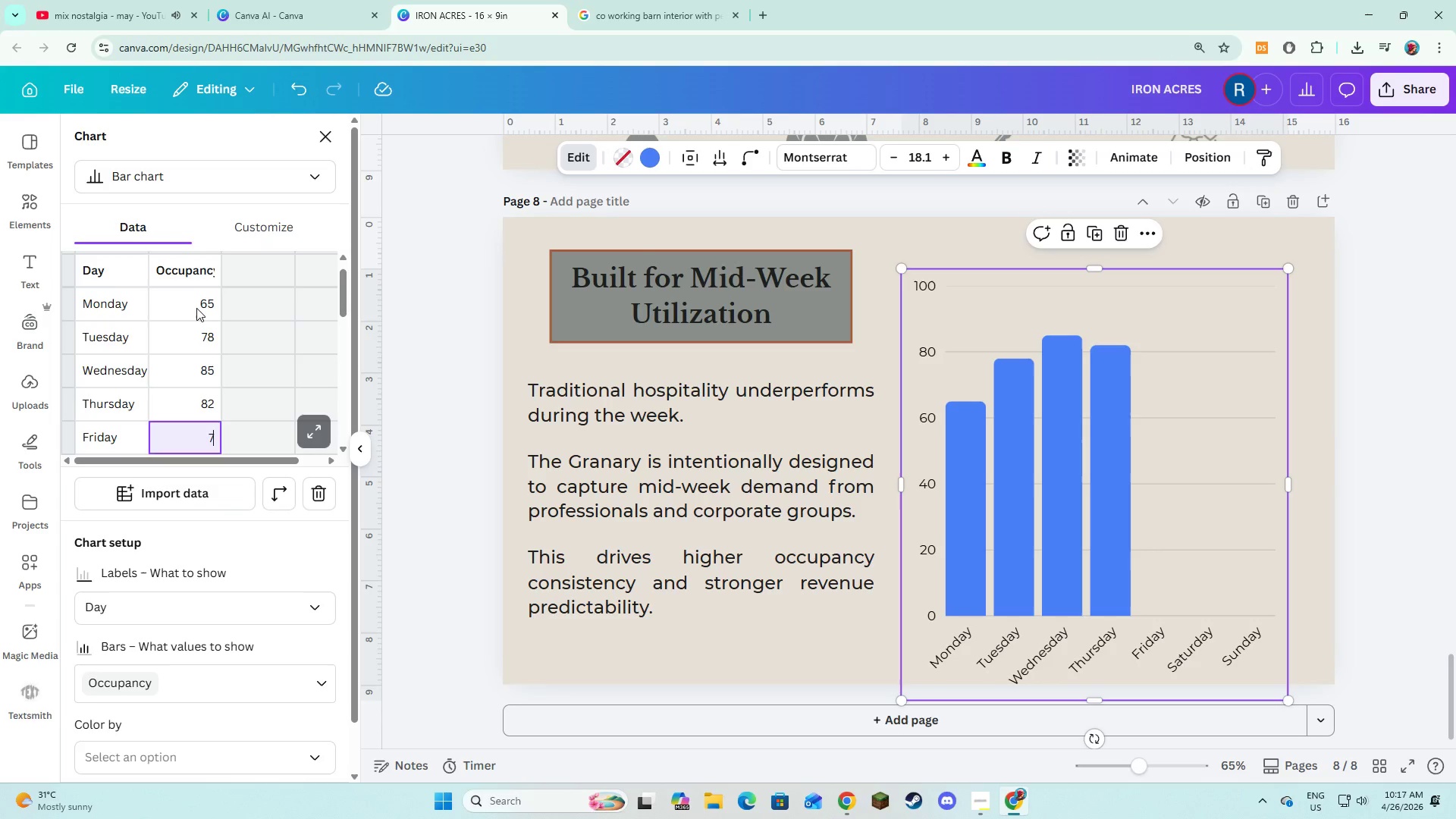 
key(Numpad7)
 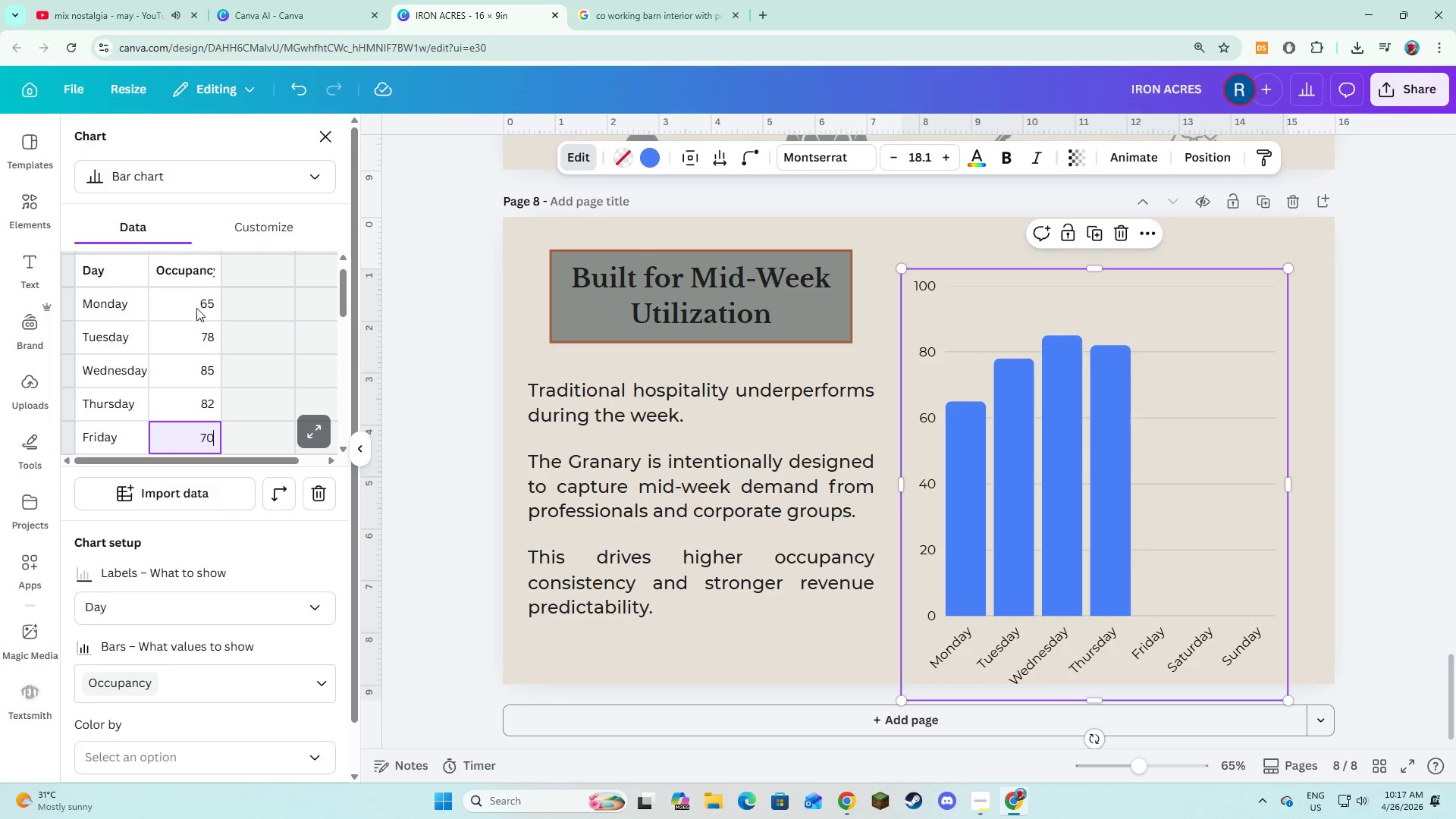 
key(Numpad0)
 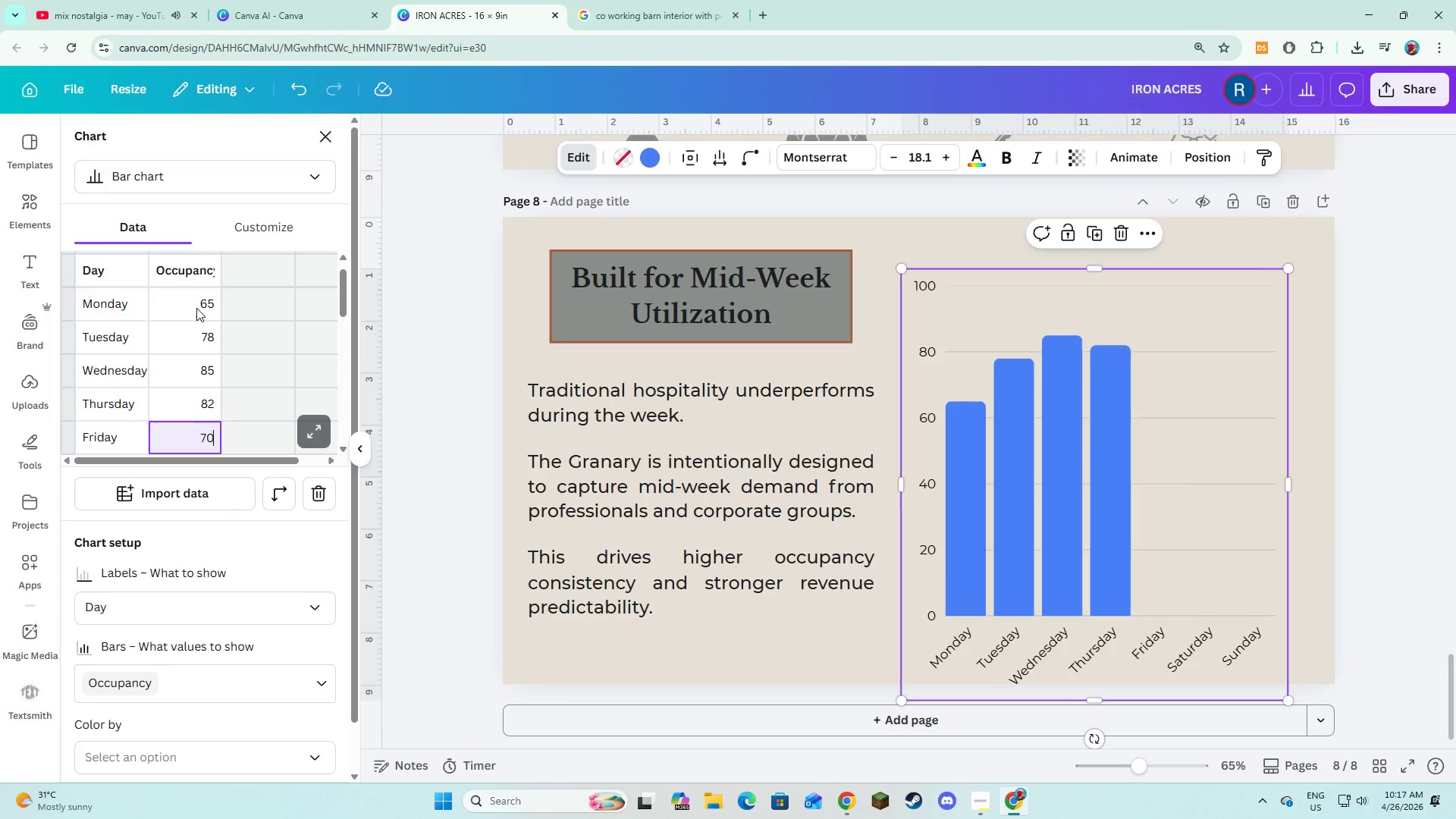 
key(NumpadEnter)
 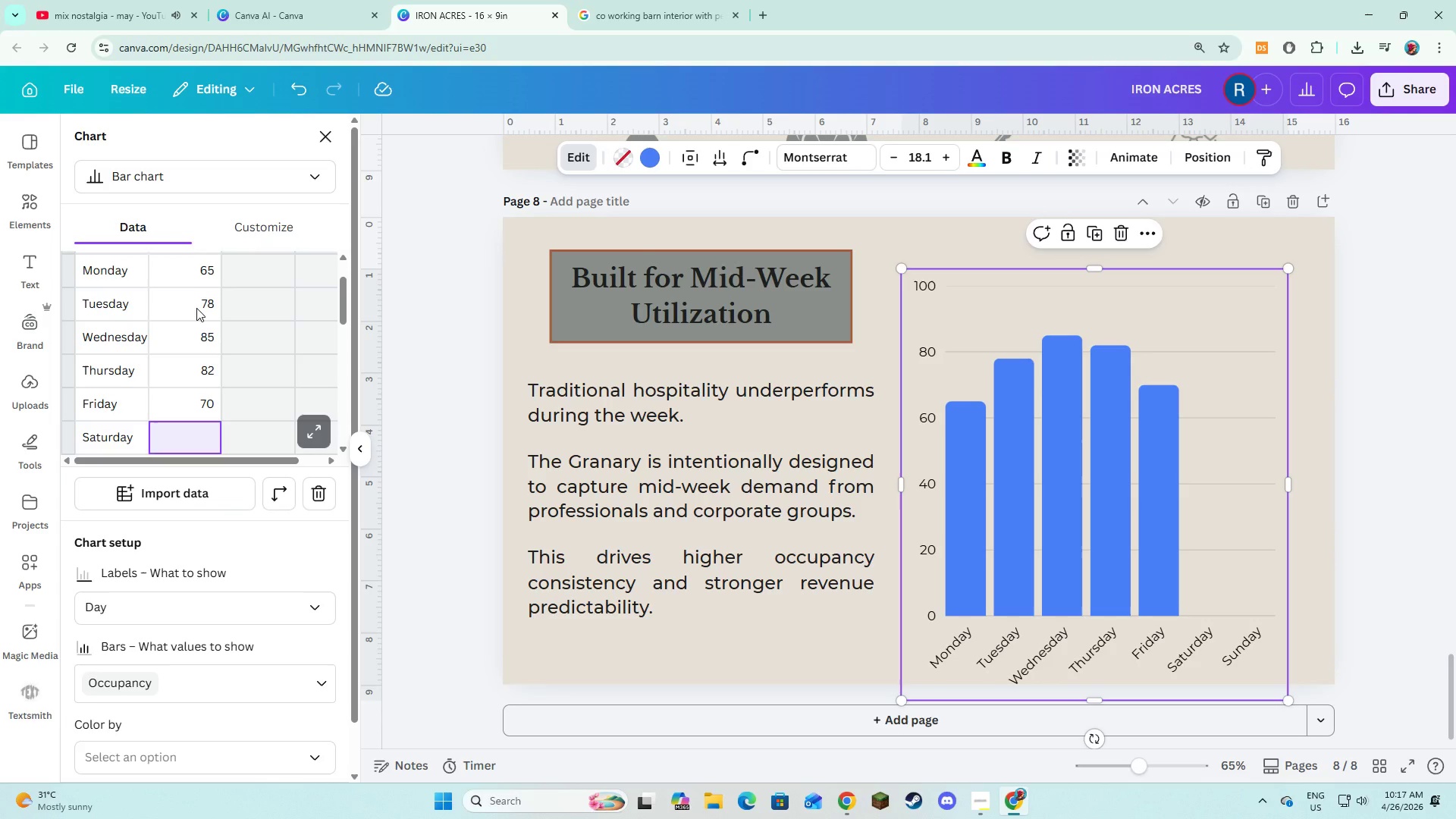 
key(Numpad9)
 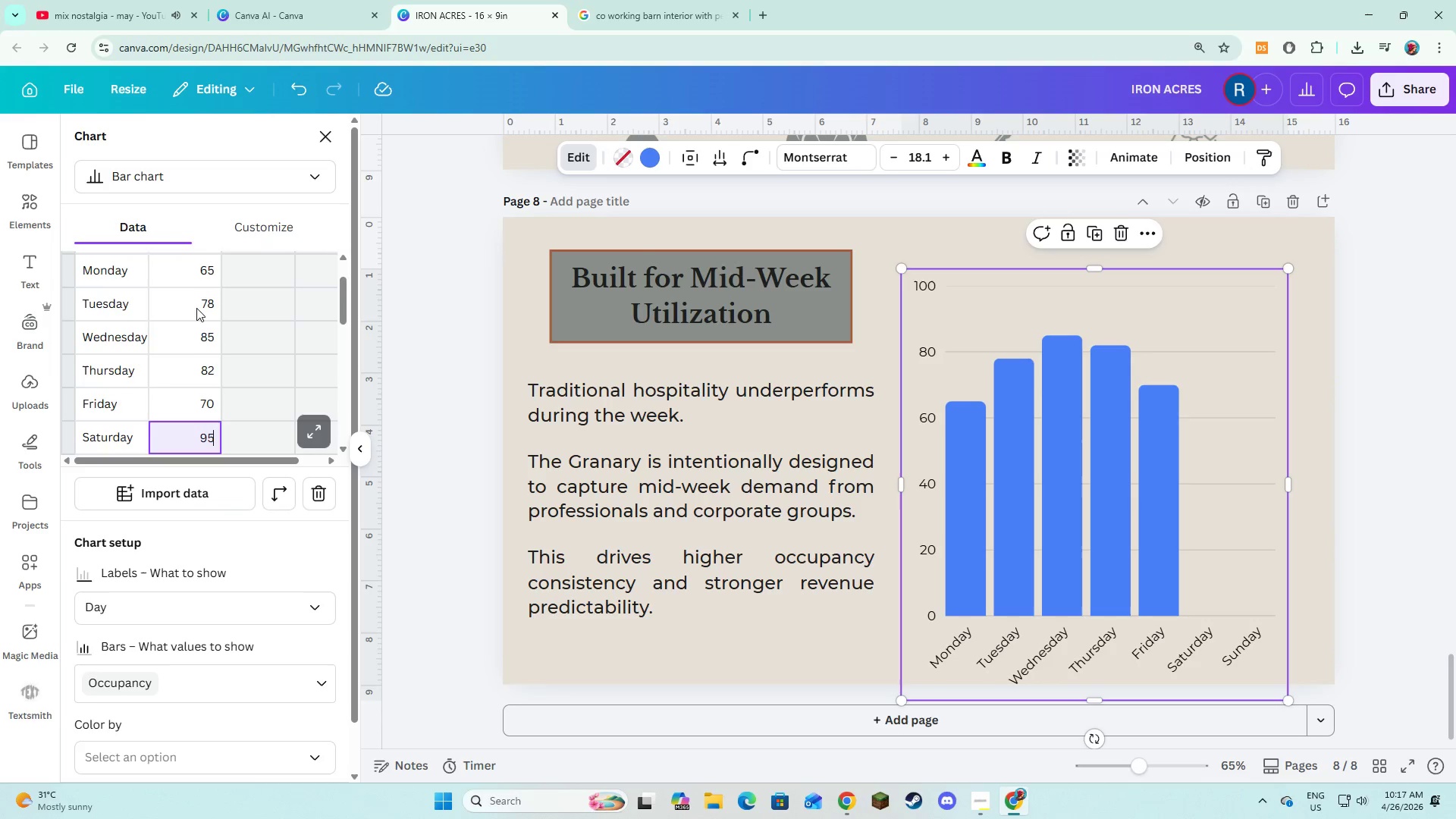 
key(Numpad5)
 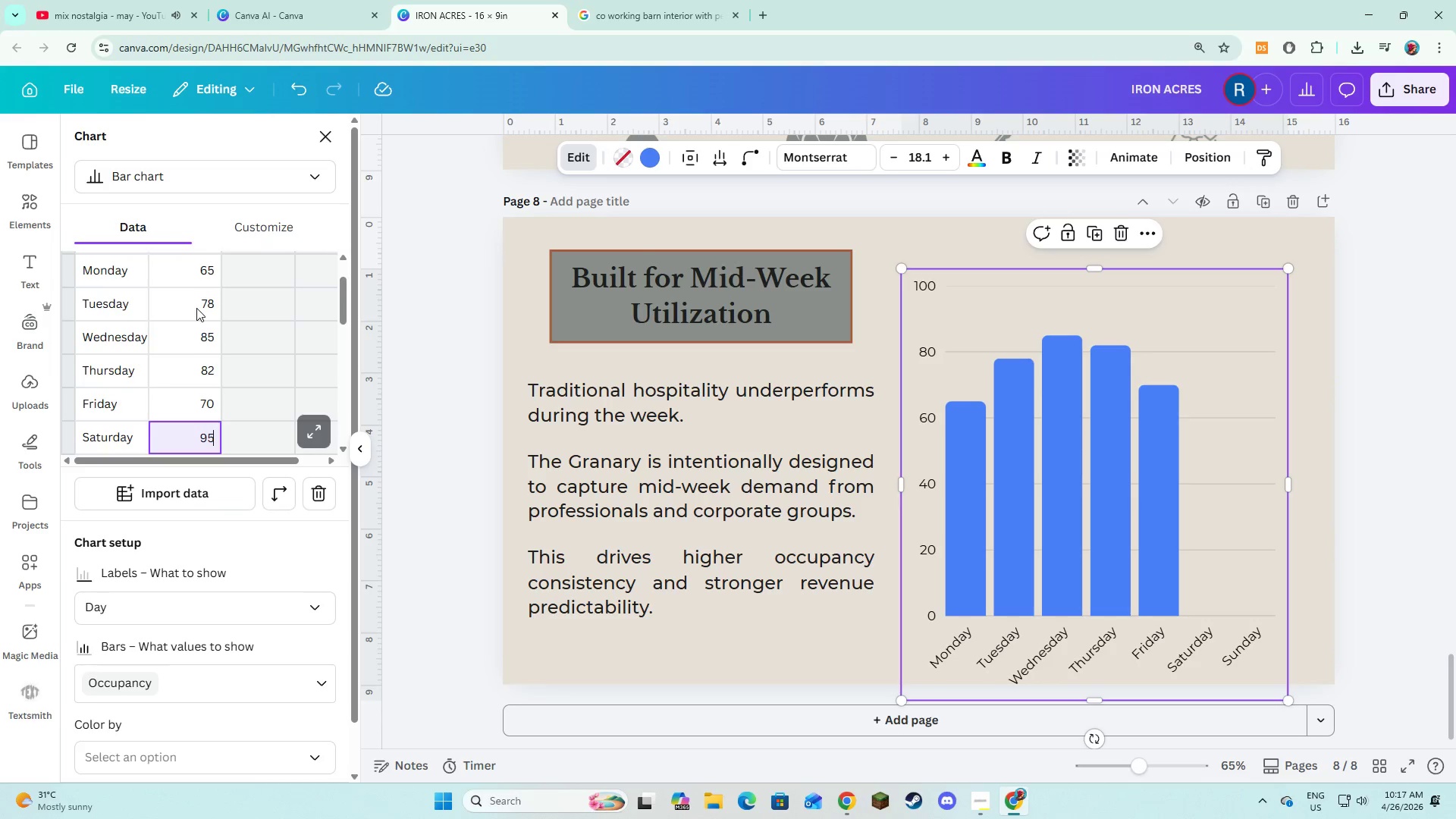 
key(NumpadEnter)
 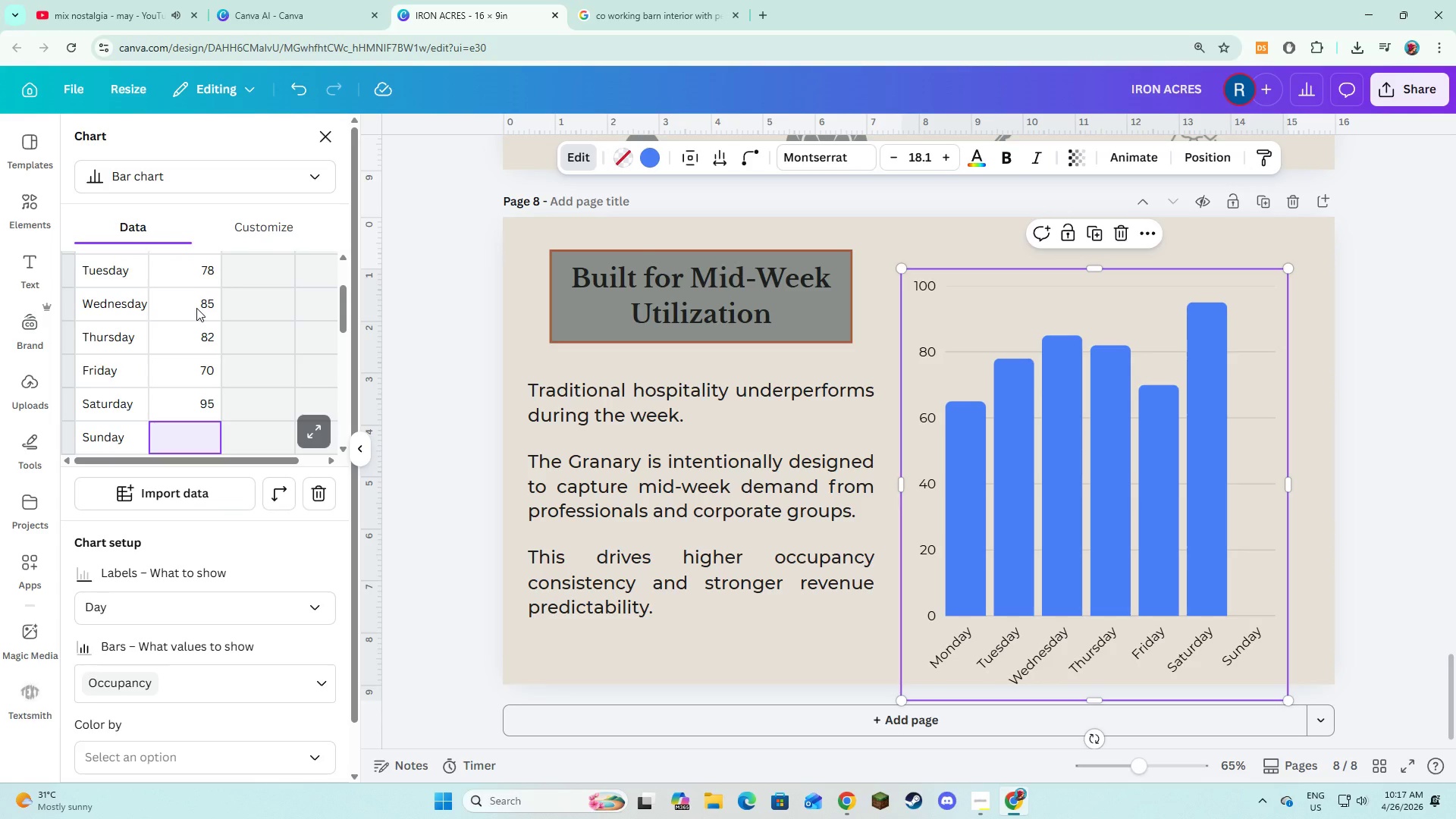 
key(Numpad8)
 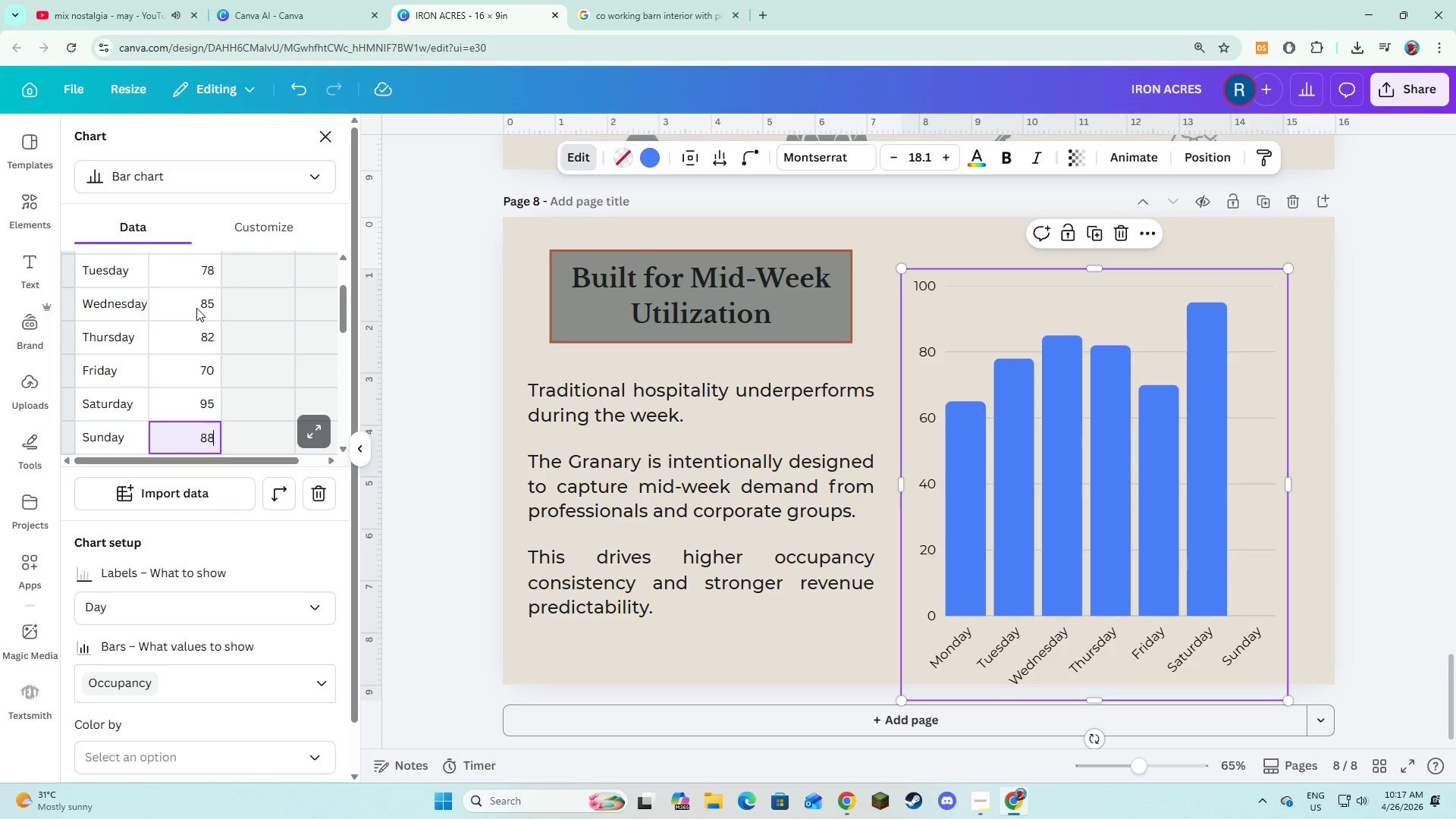 
key(Numpad8)
 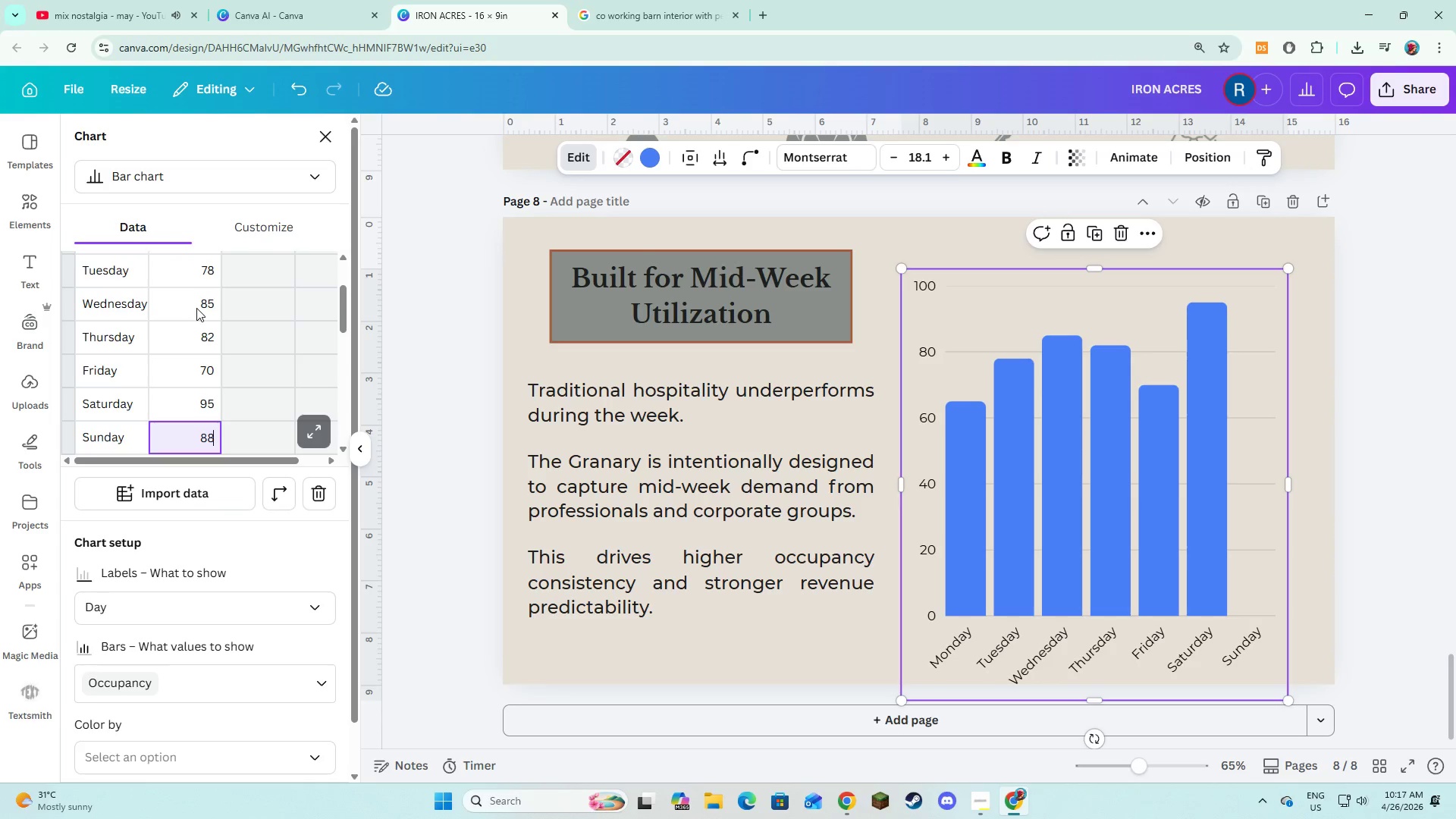 
key(NumpadEnter)
 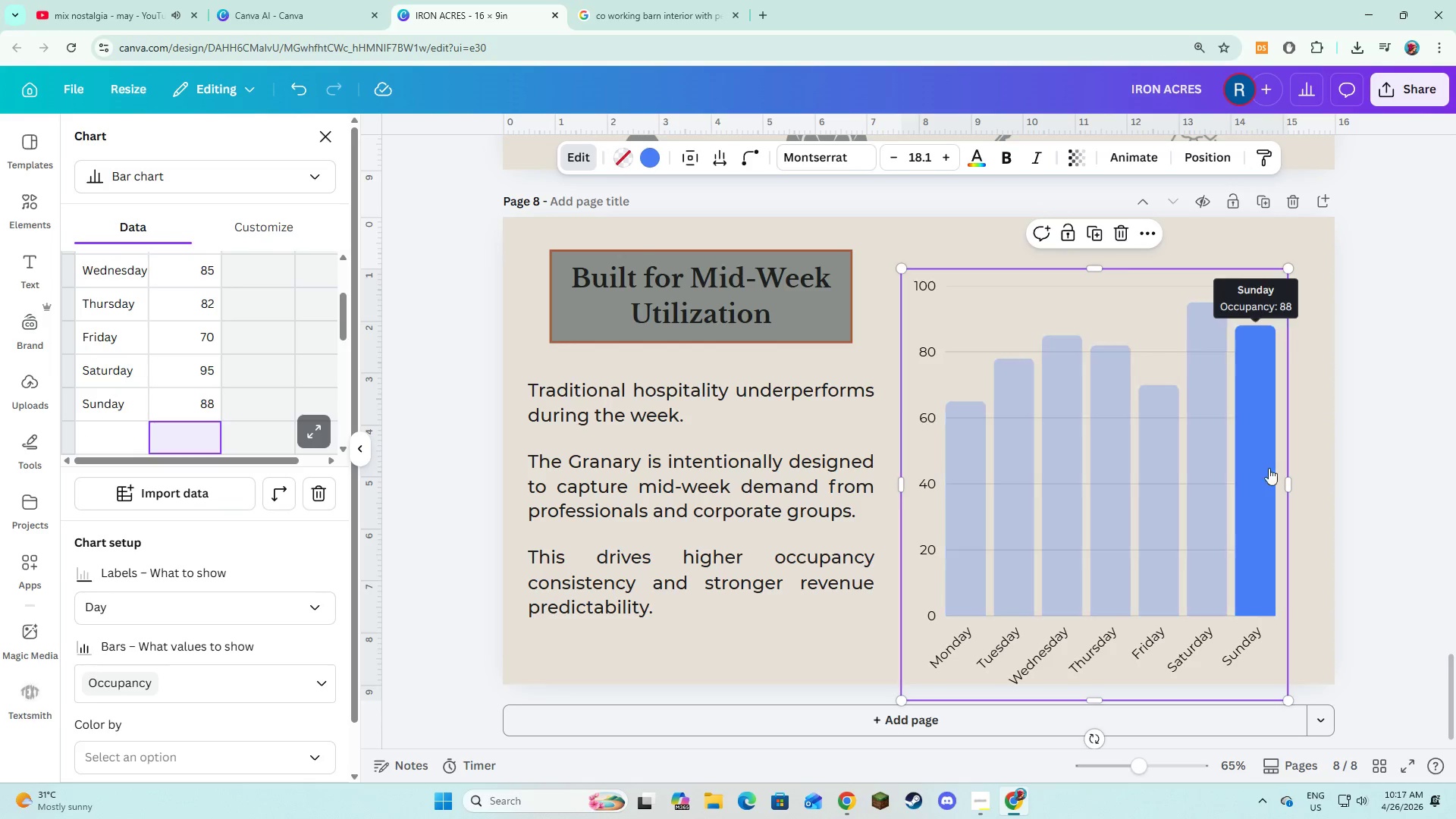 
left_click_drag(start_coordinate=[1289, 485], to_coordinate=[1308, 489])
 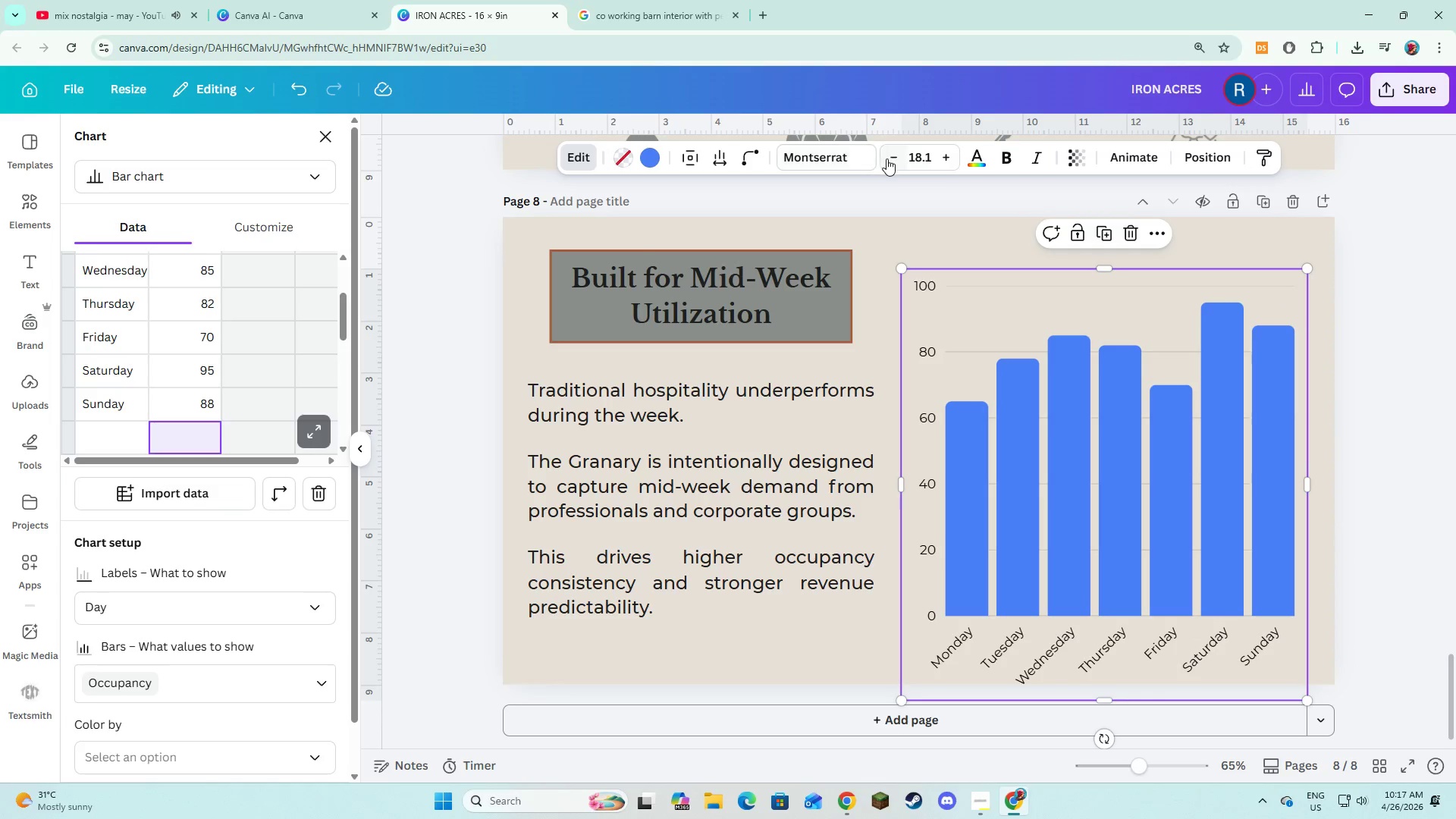 
double_click([887, 158])
 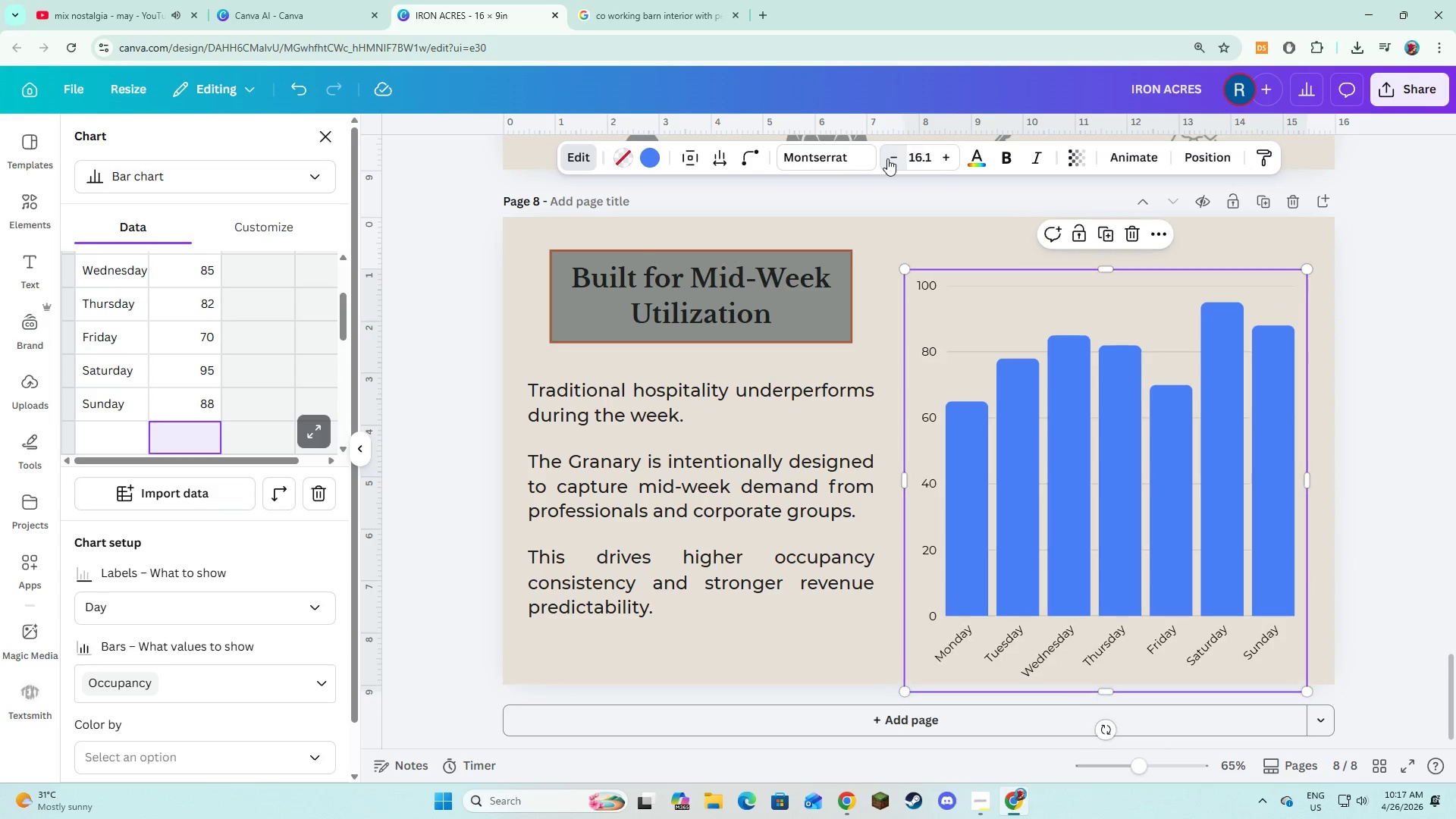 
triple_click([887, 158])
 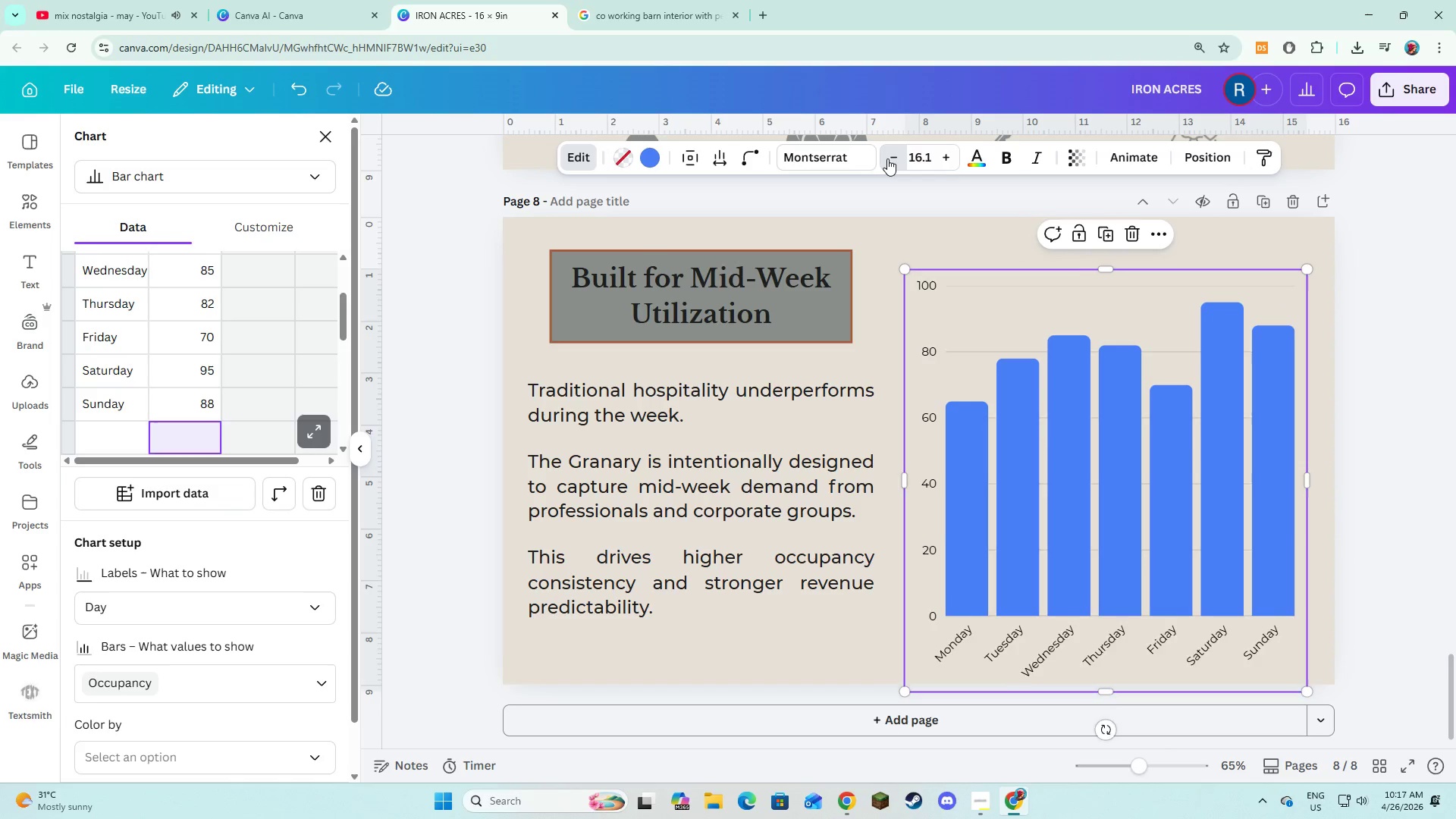 
triple_click([887, 158])
 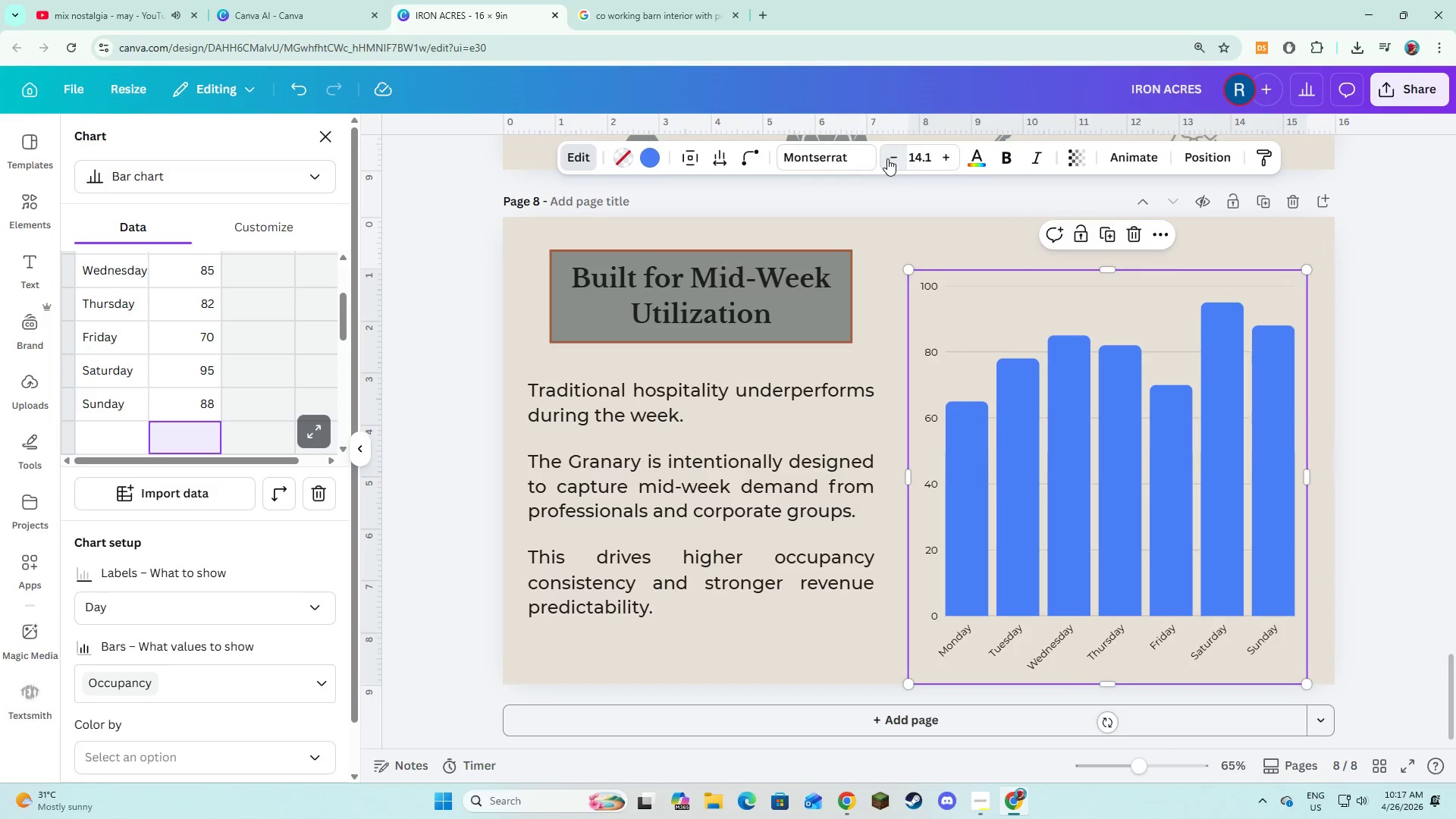 
triple_click([887, 158])
 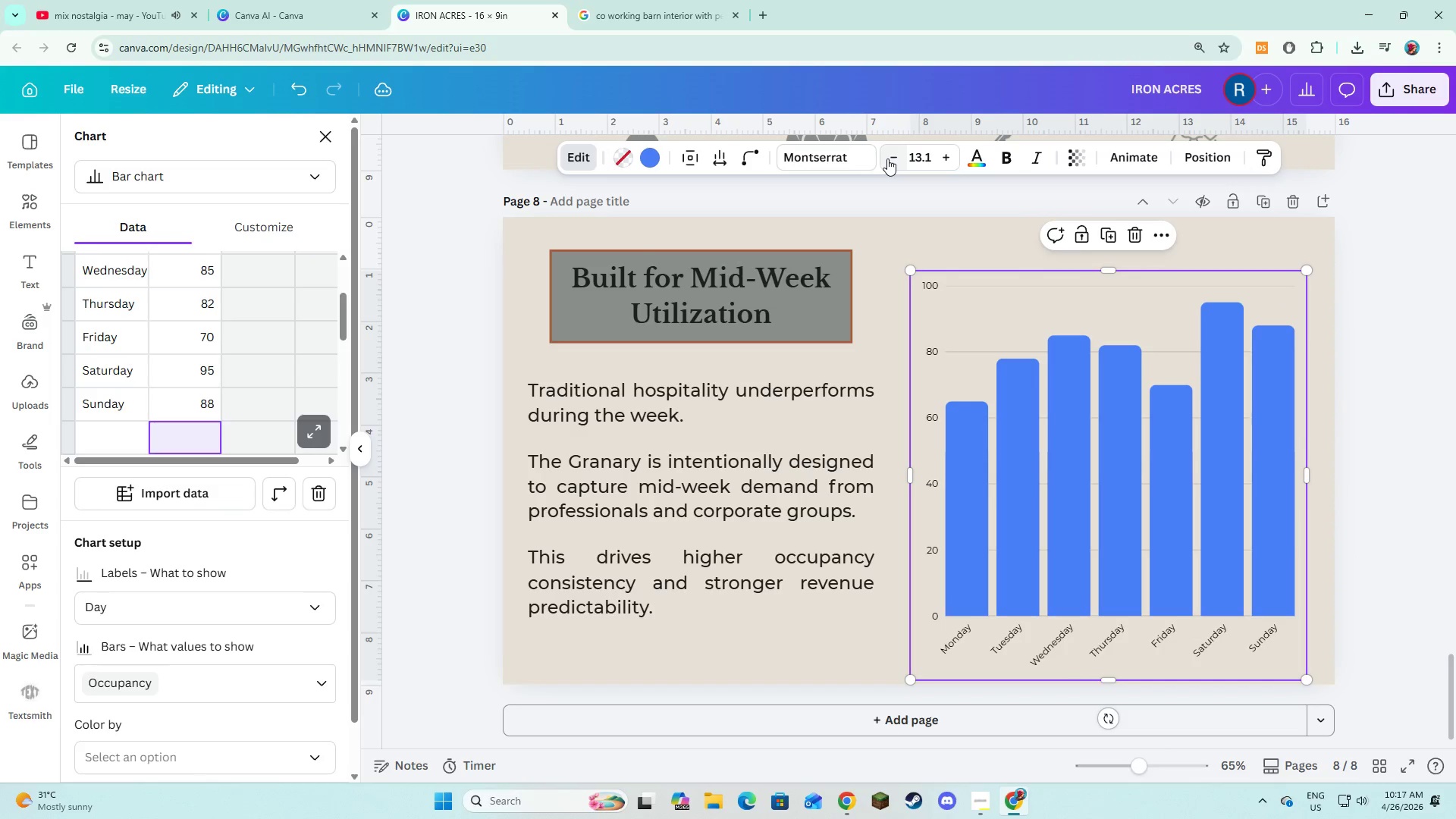 
triple_click([887, 158])
 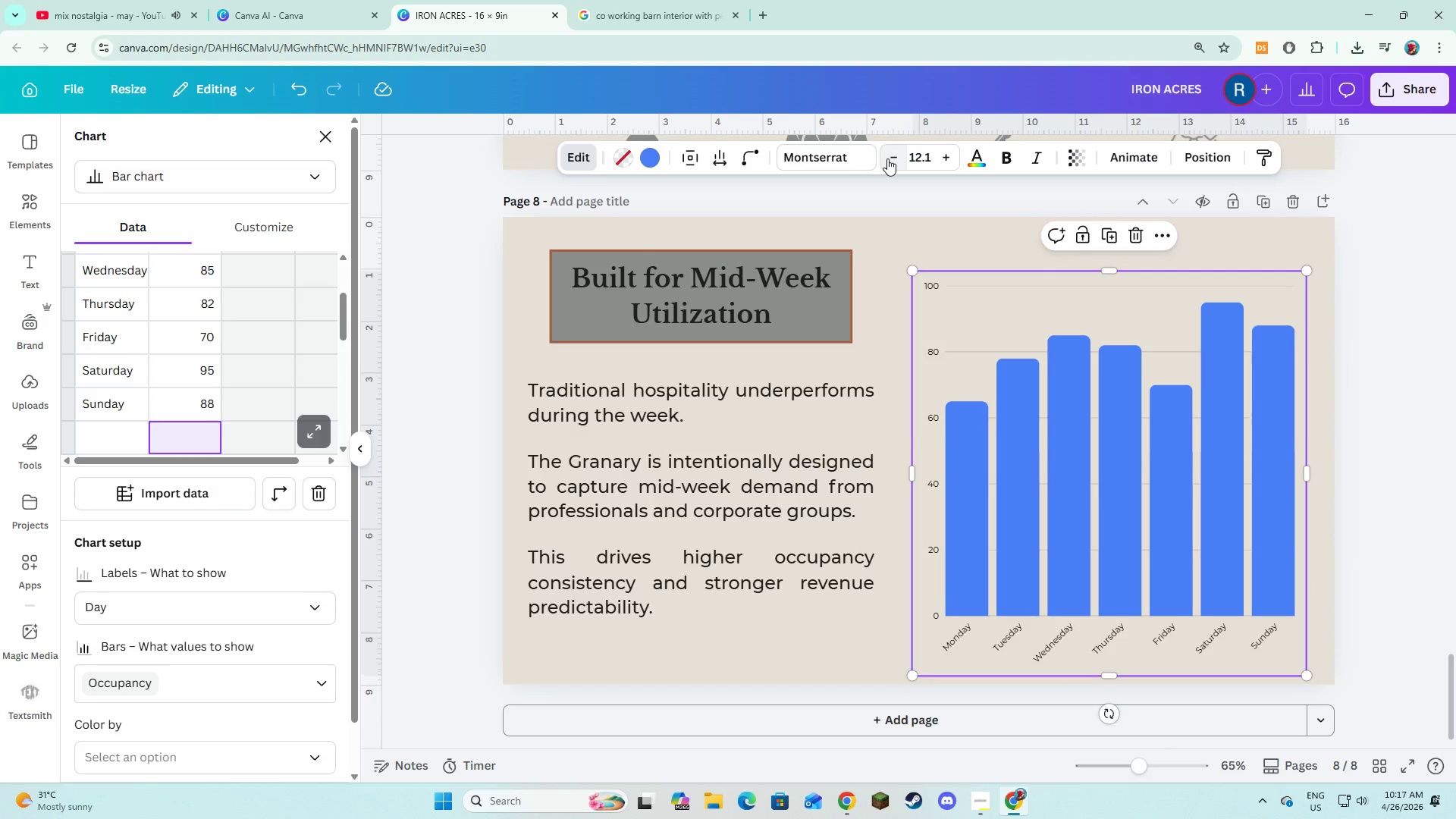 
triple_click([887, 158])
 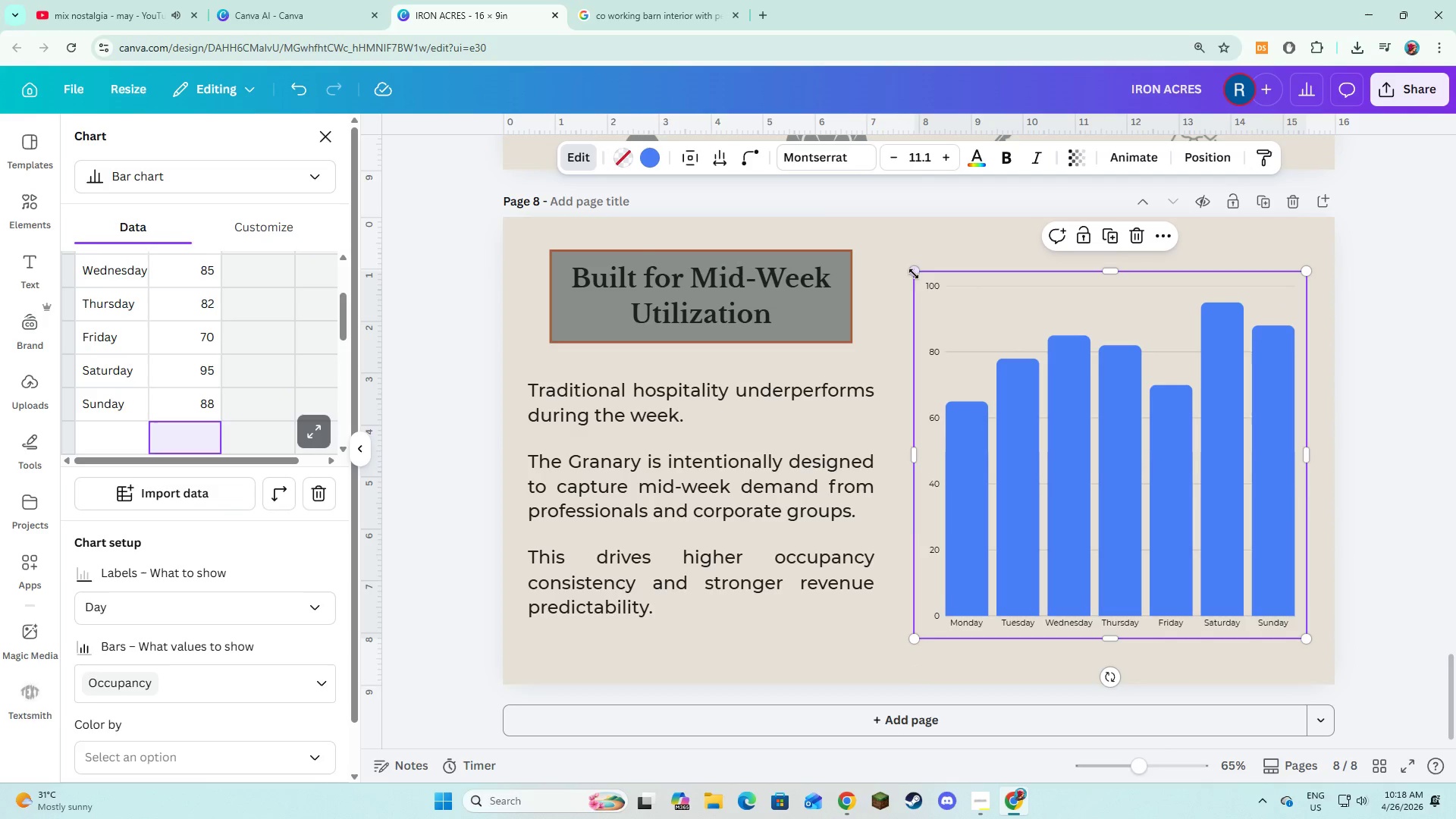 
left_click([905, 238])
 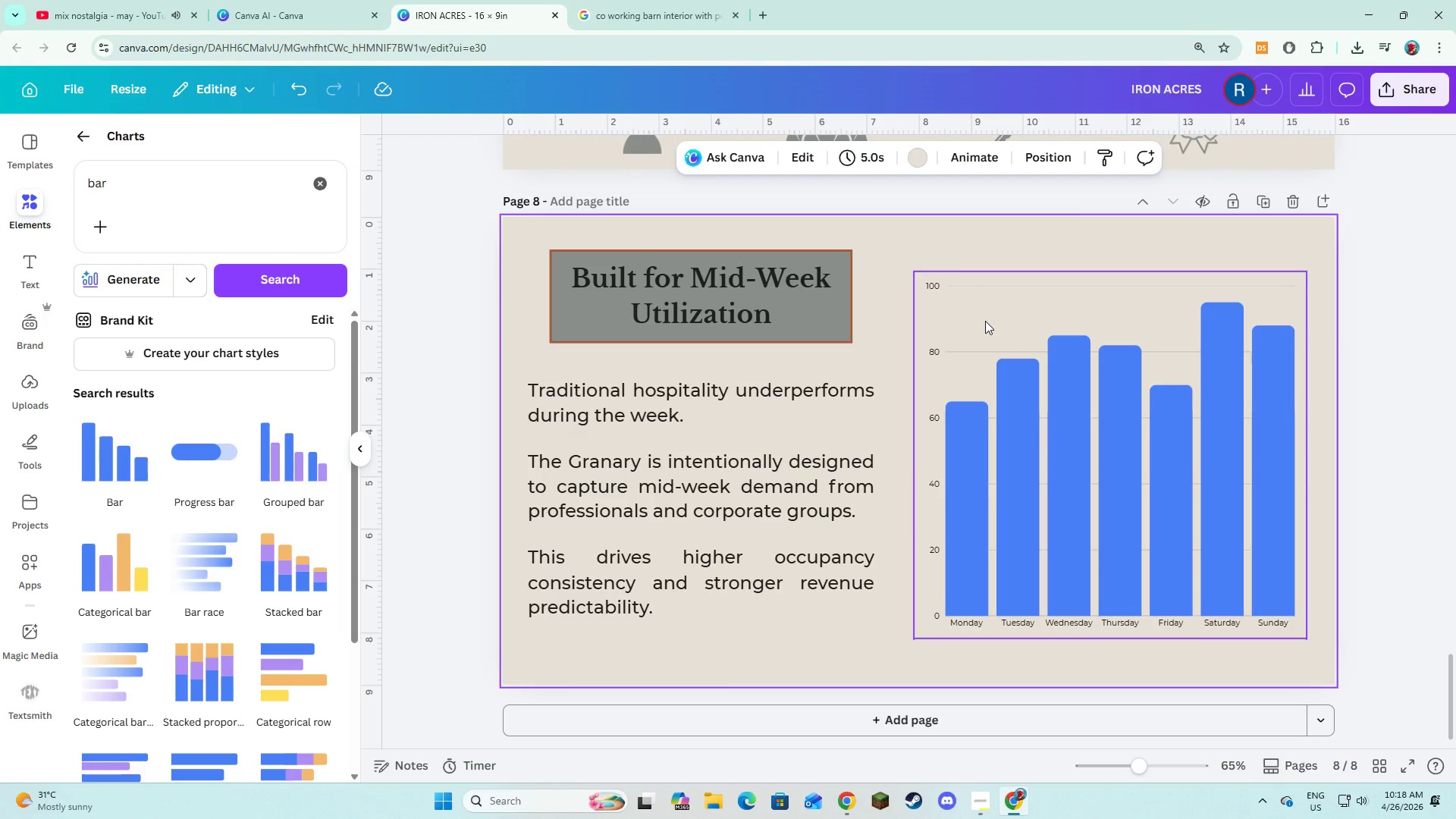 
left_click_drag(start_coordinate=[985, 321], to_coordinate=[992, 324])
 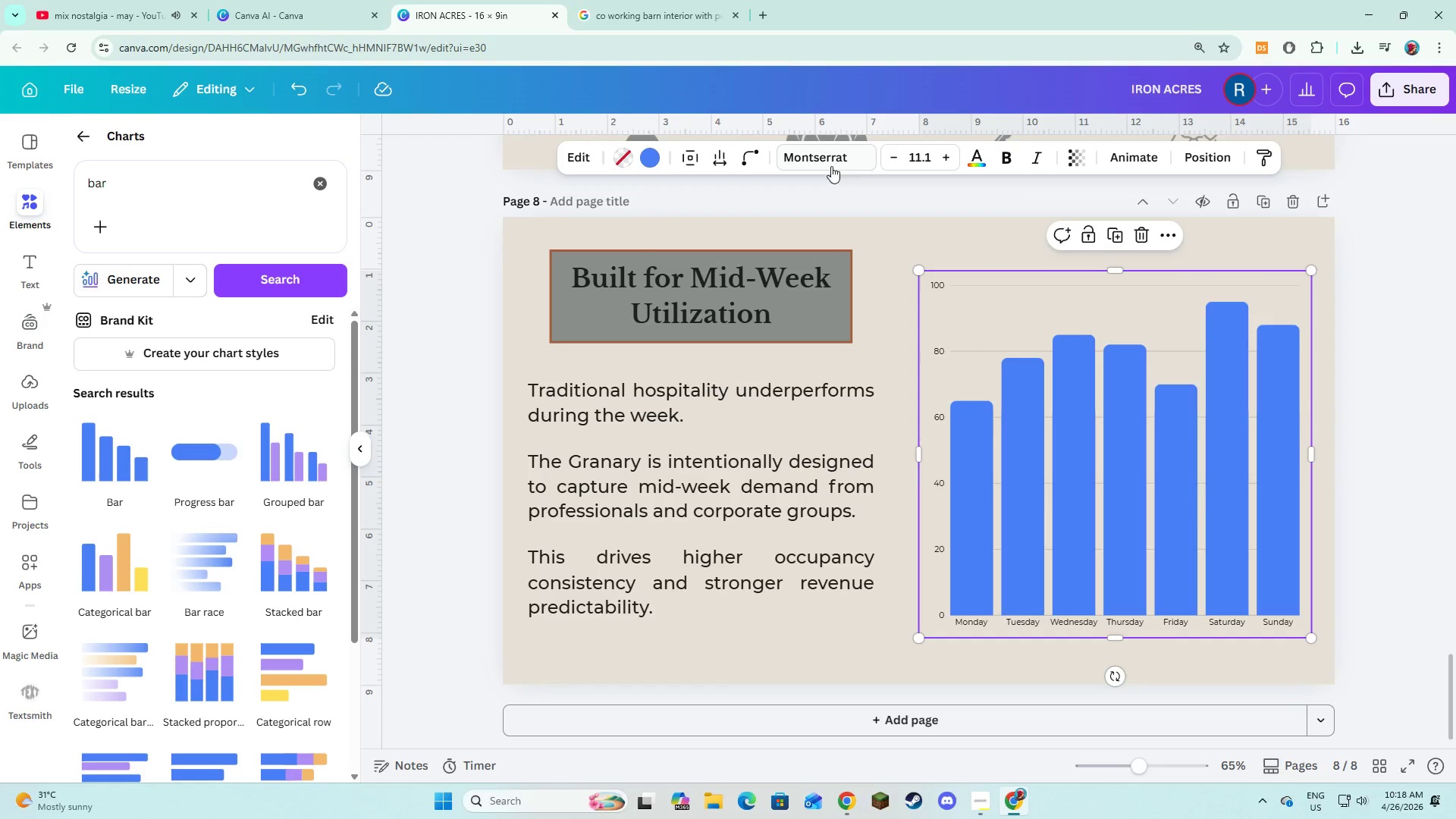 
left_click([827, 153])
 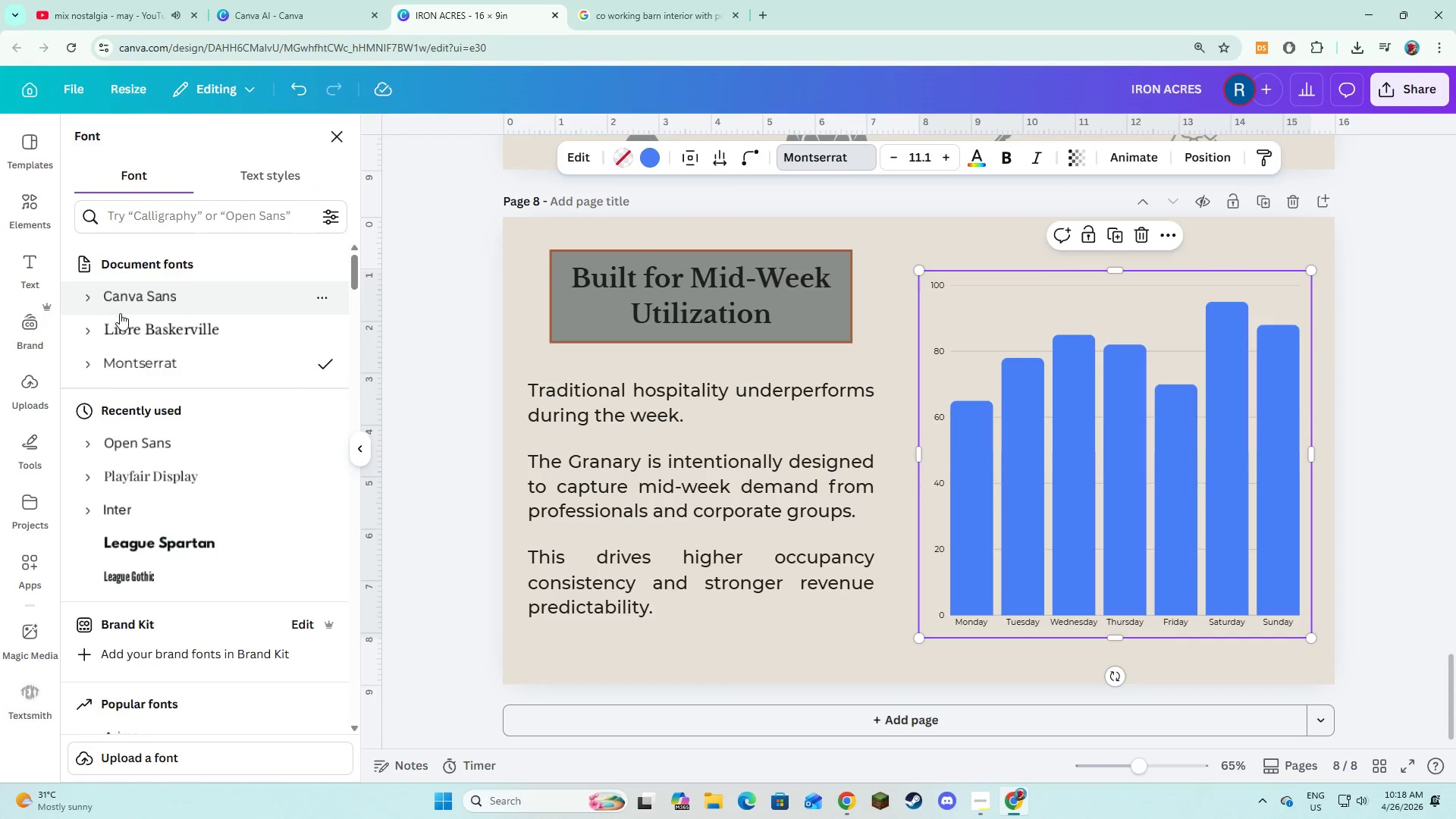 
left_click([88, 340])
 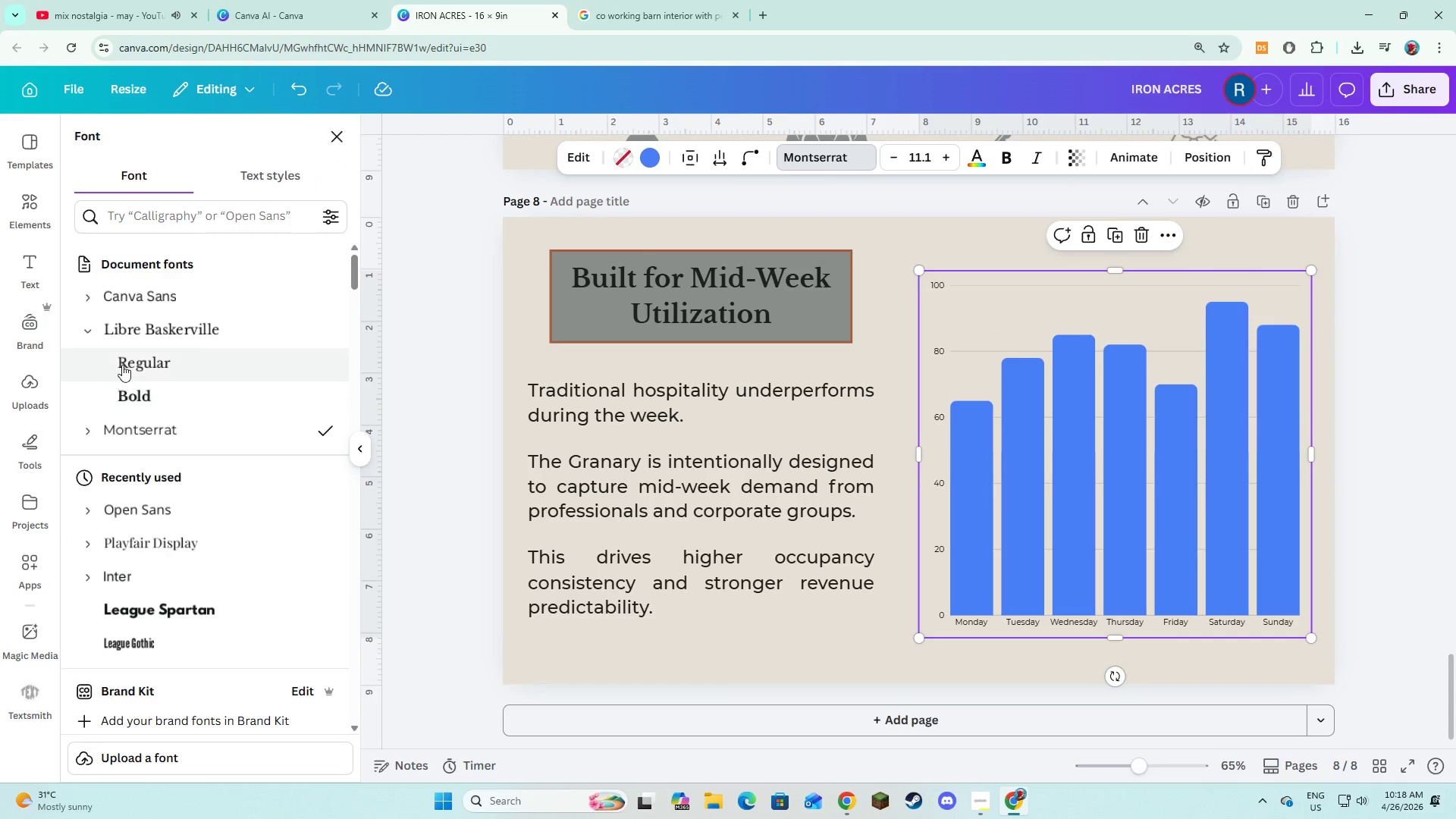 
left_click([124, 359])
 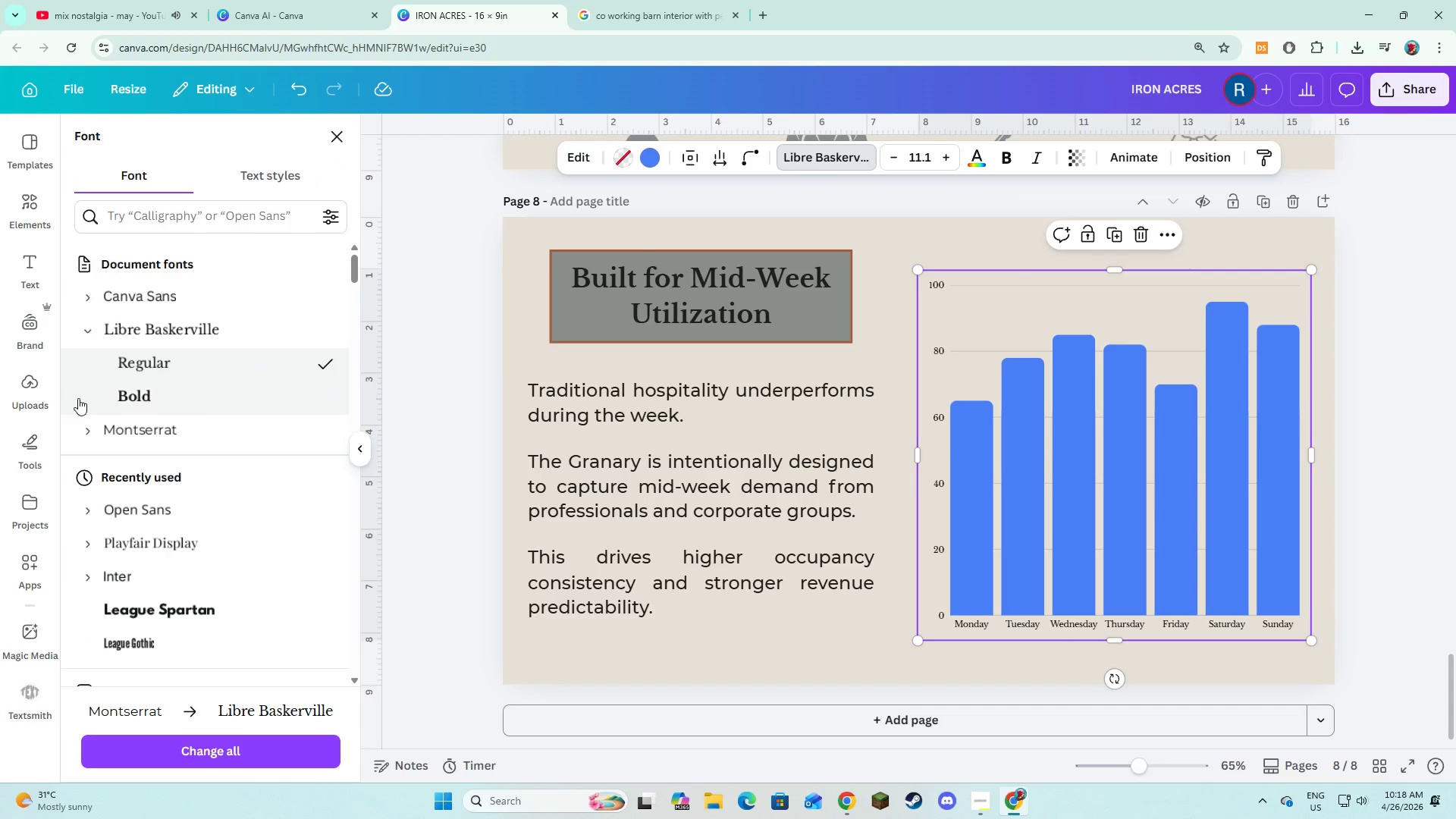 
left_click([84, 397])
 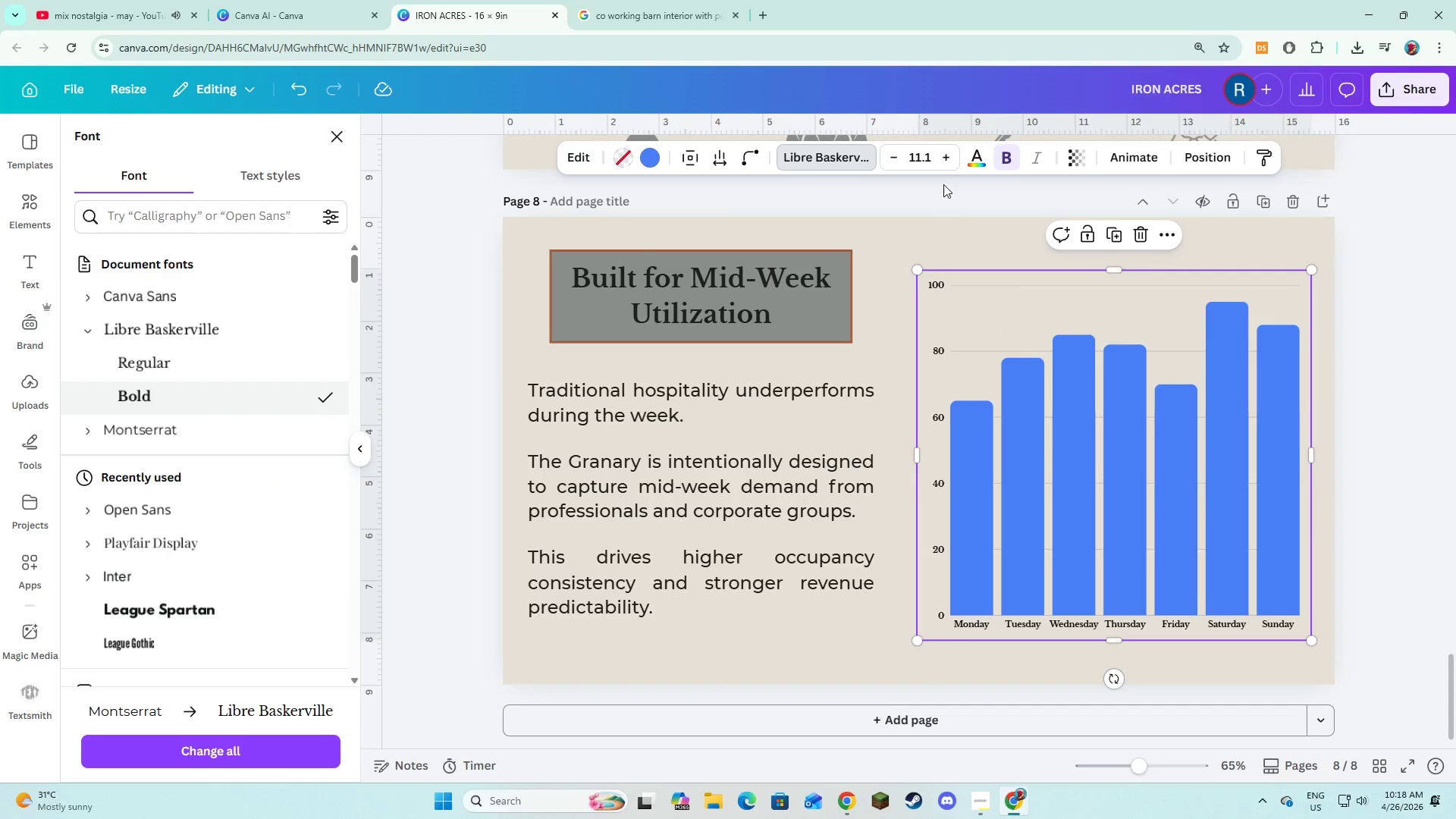 
left_click([977, 164])
 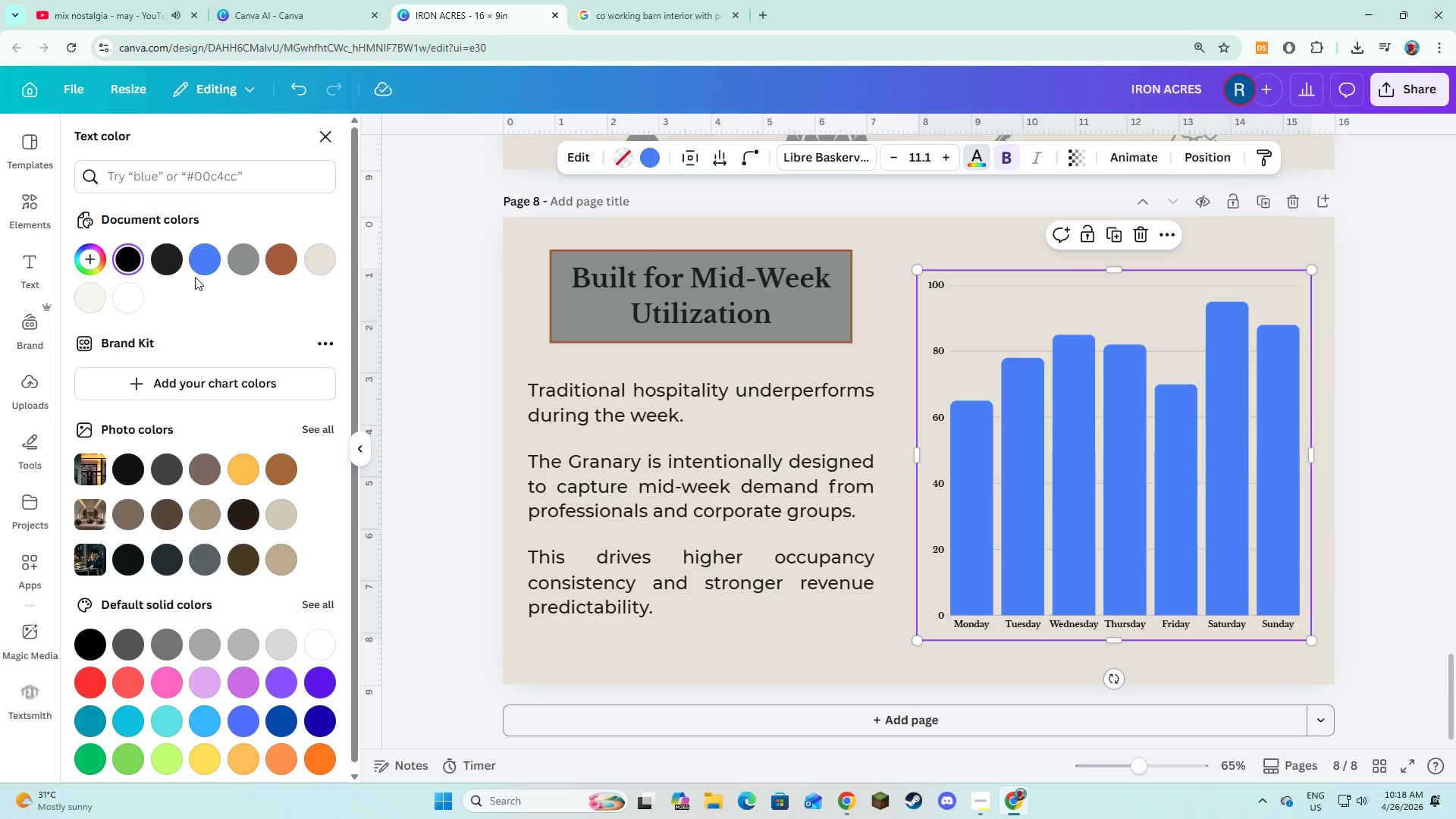 
wait(14.06)
 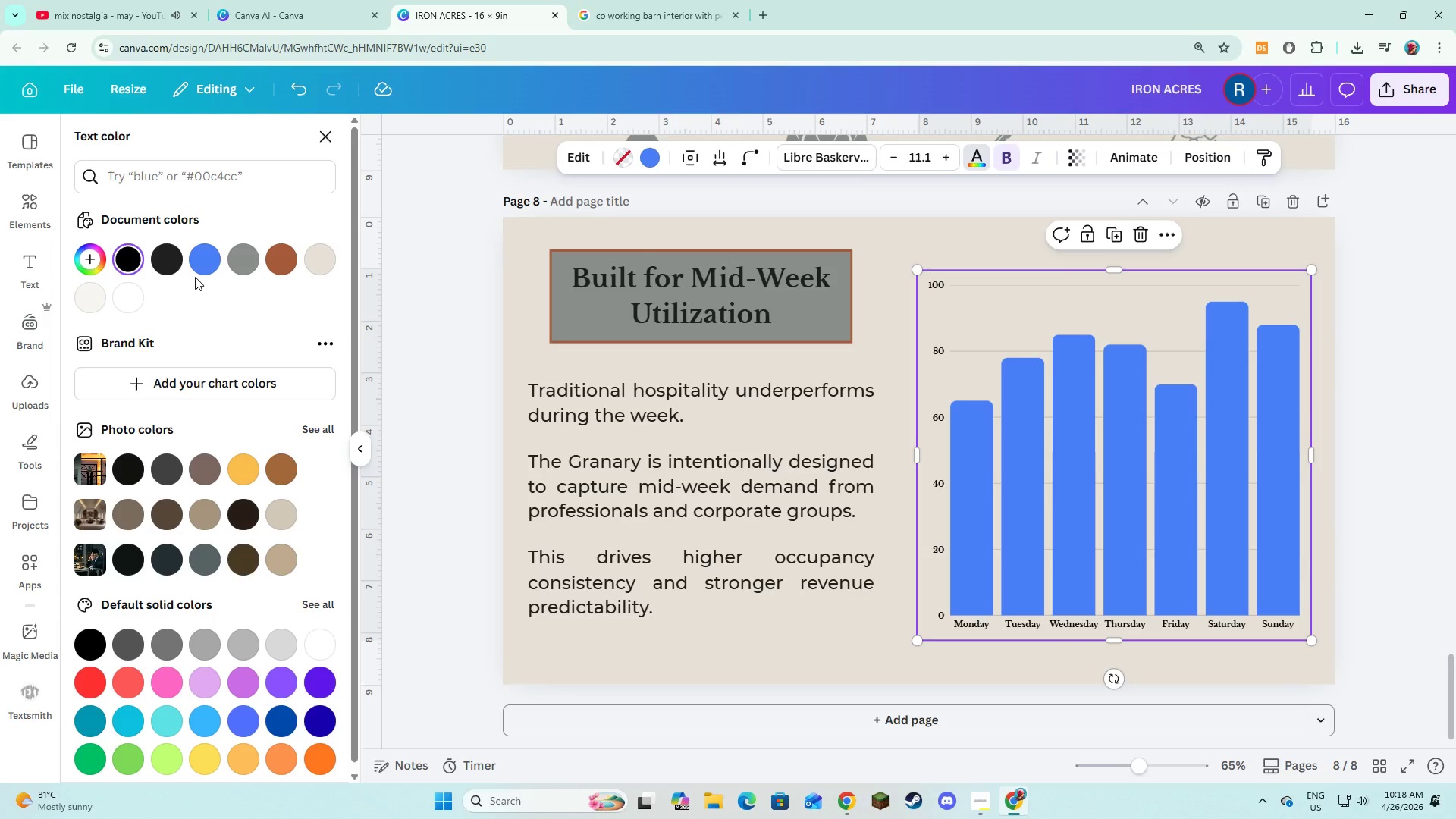 
double_click([1050, 375])
 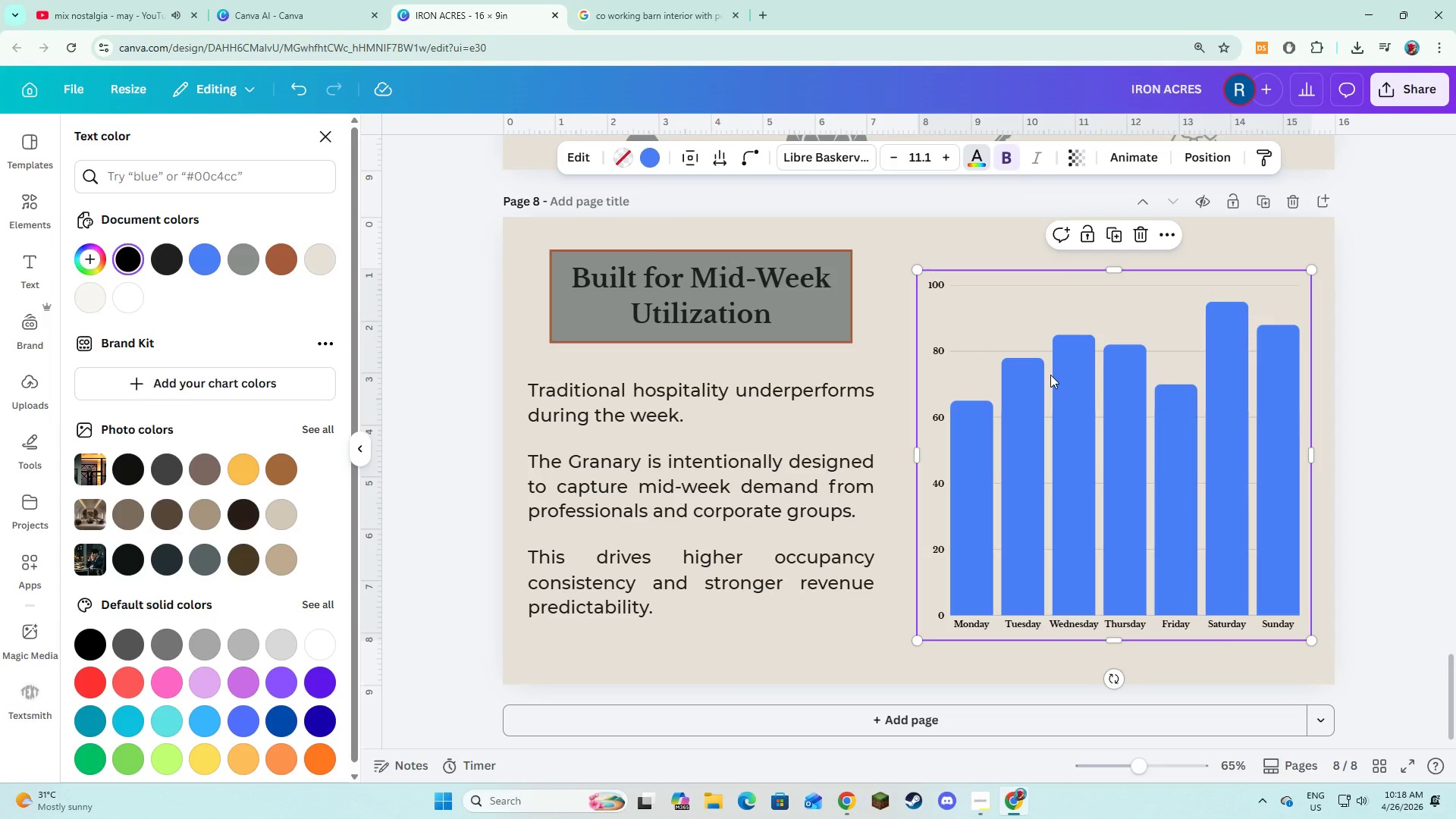 
triple_click([1050, 375])
 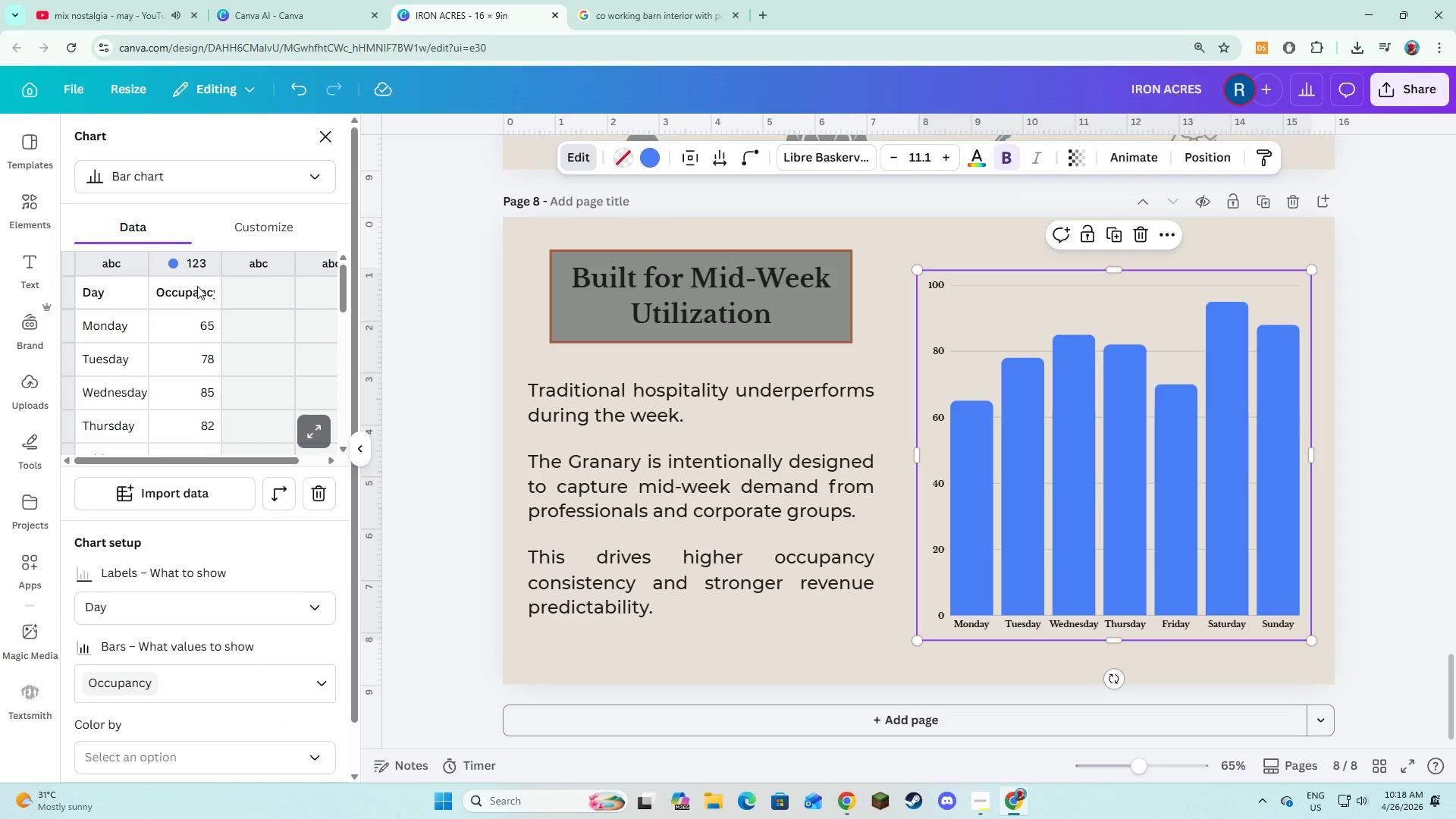 
left_click([171, 265])
 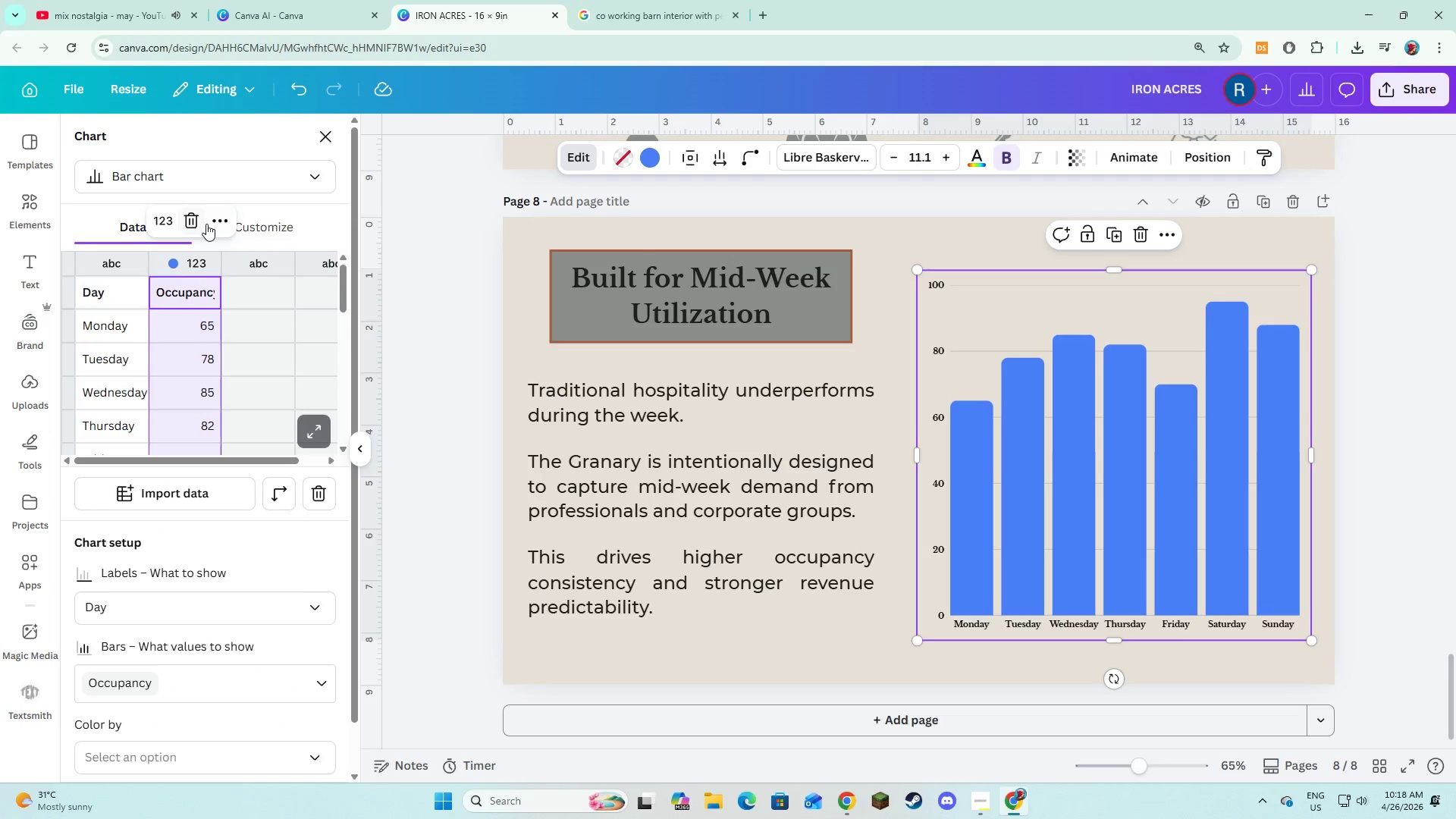 
left_click([214, 224])
 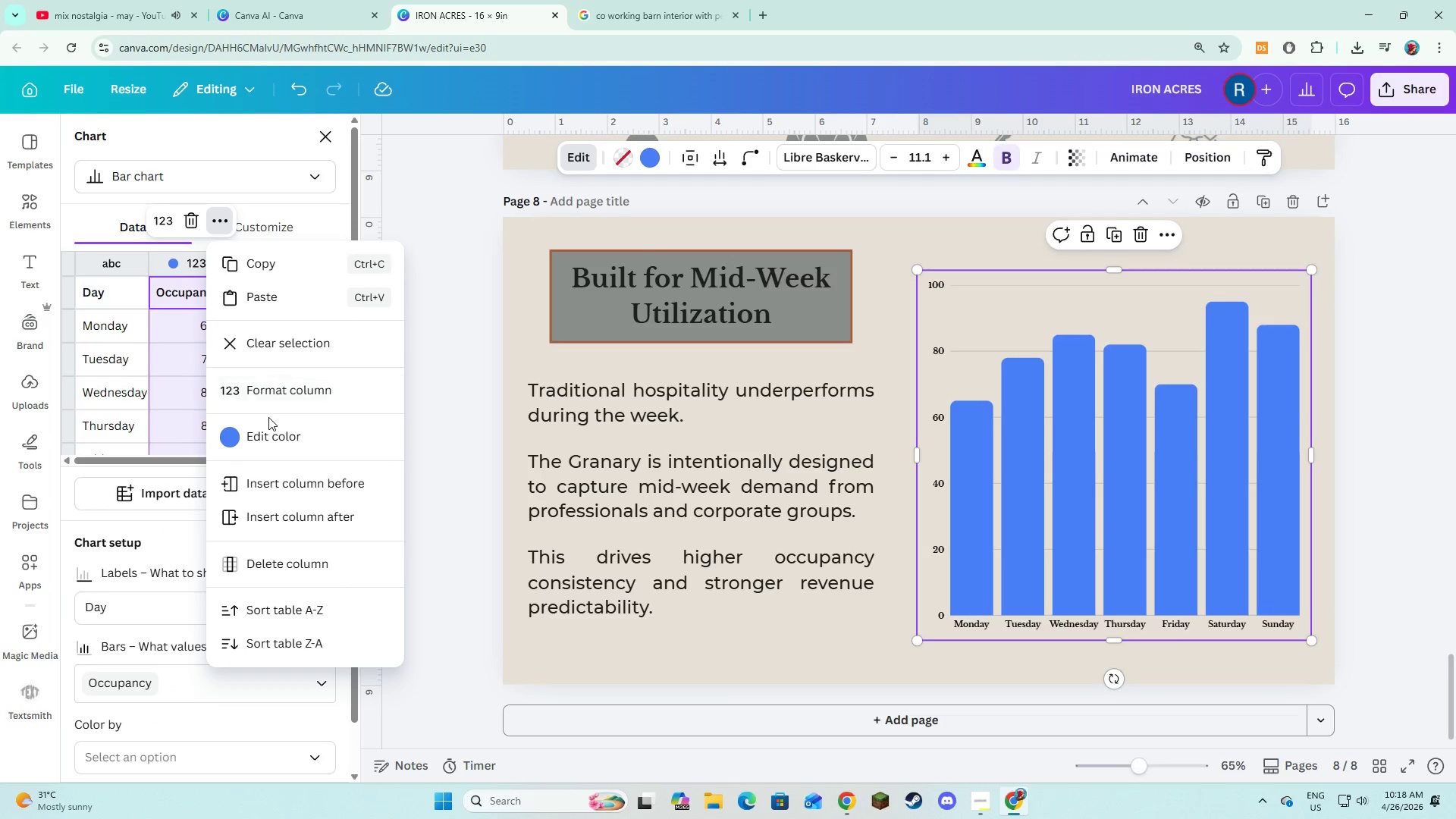 
left_click([267, 423])
 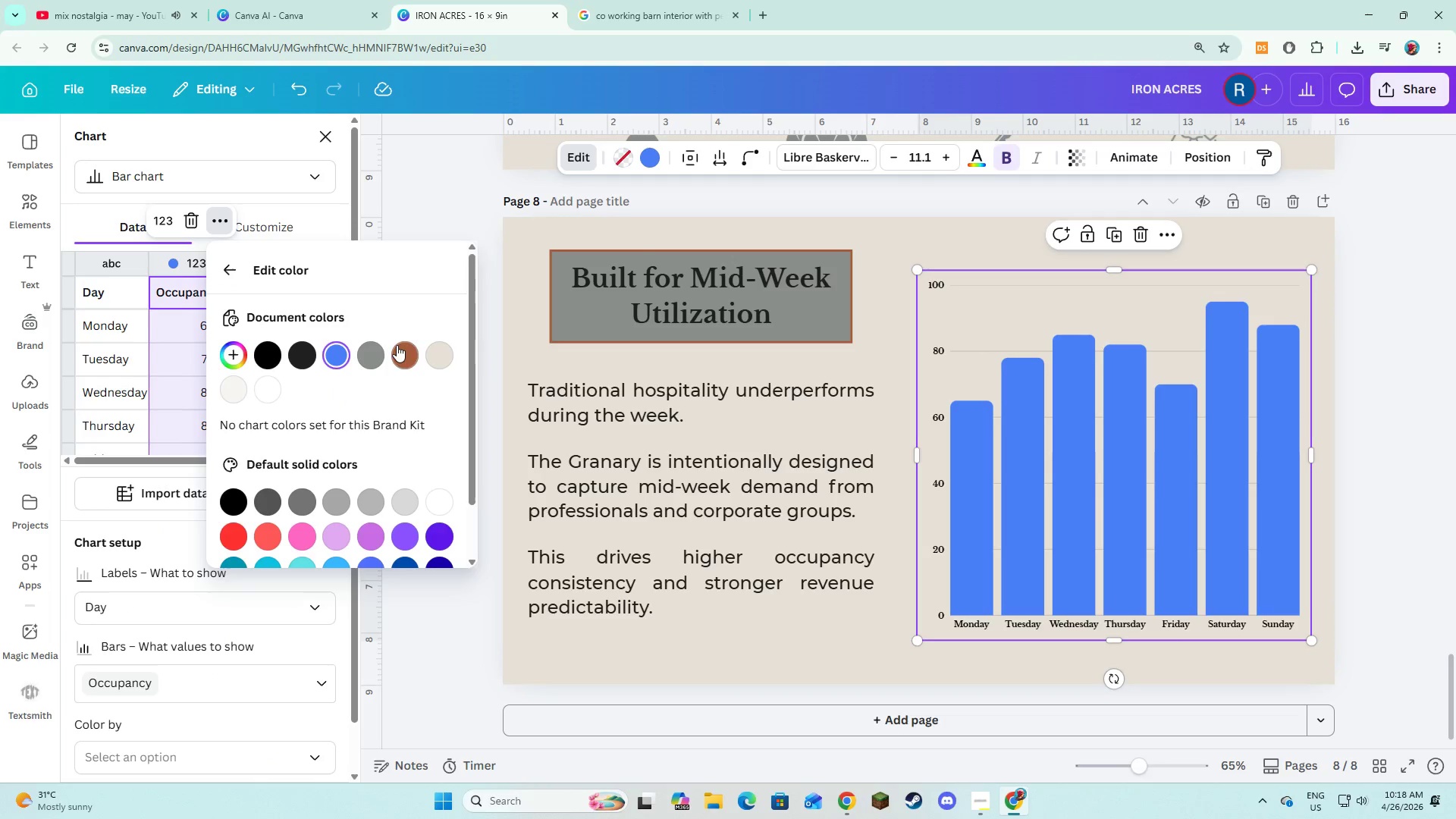 
left_click_drag(start_coordinate=[399, 345], to_coordinate=[401, 350])
 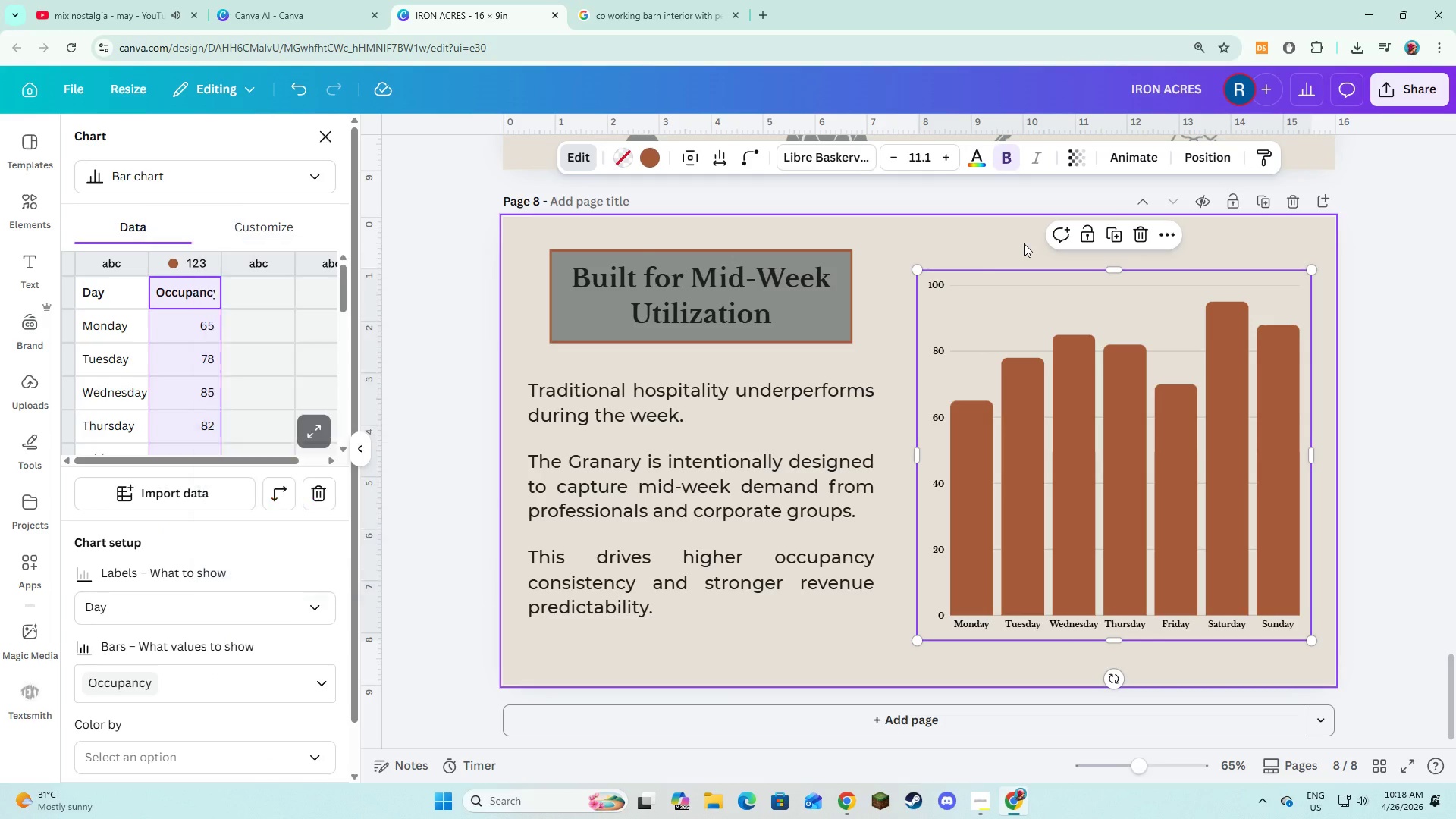 
double_click([1017, 334])
 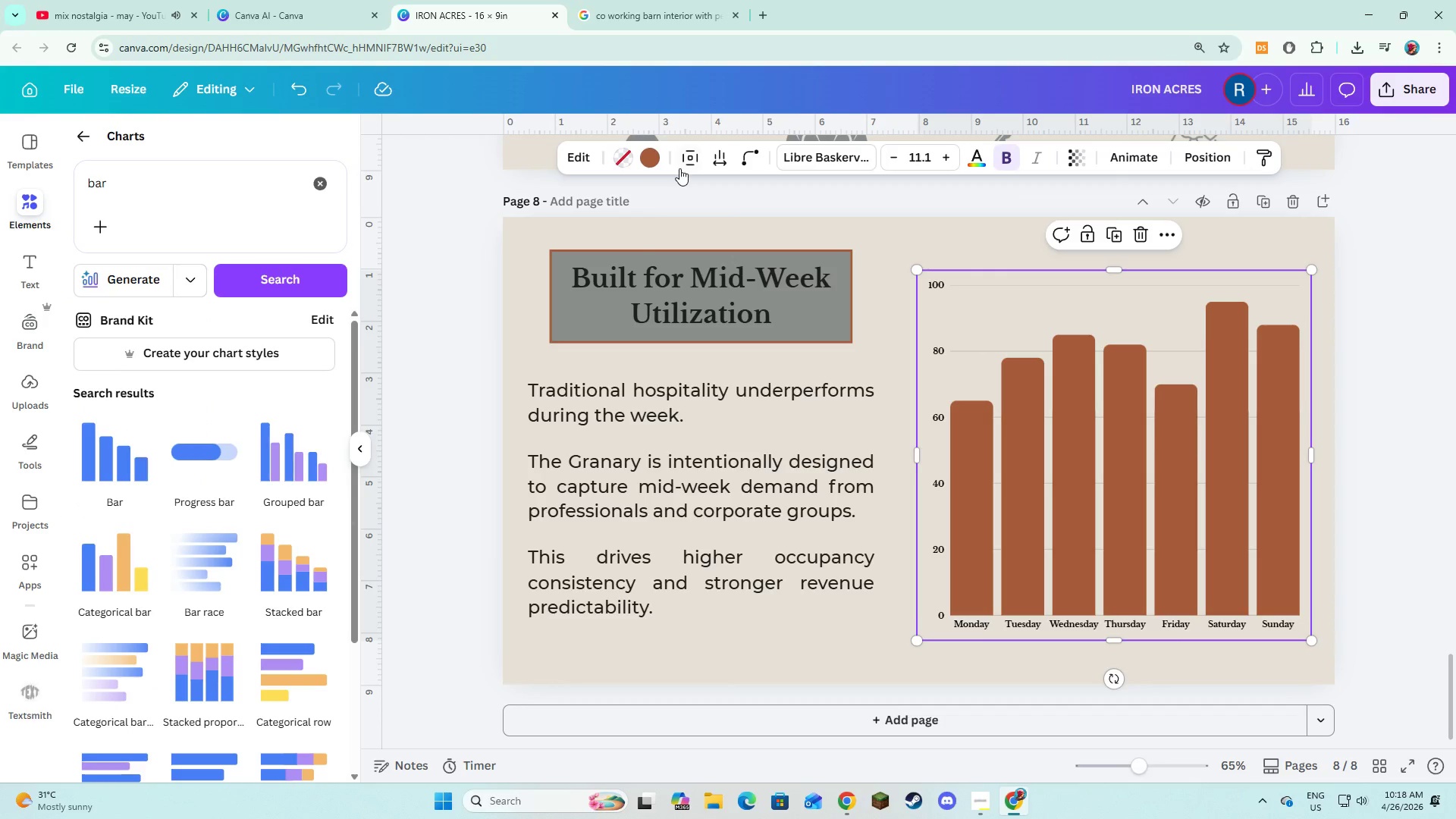 
left_click([682, 162])
 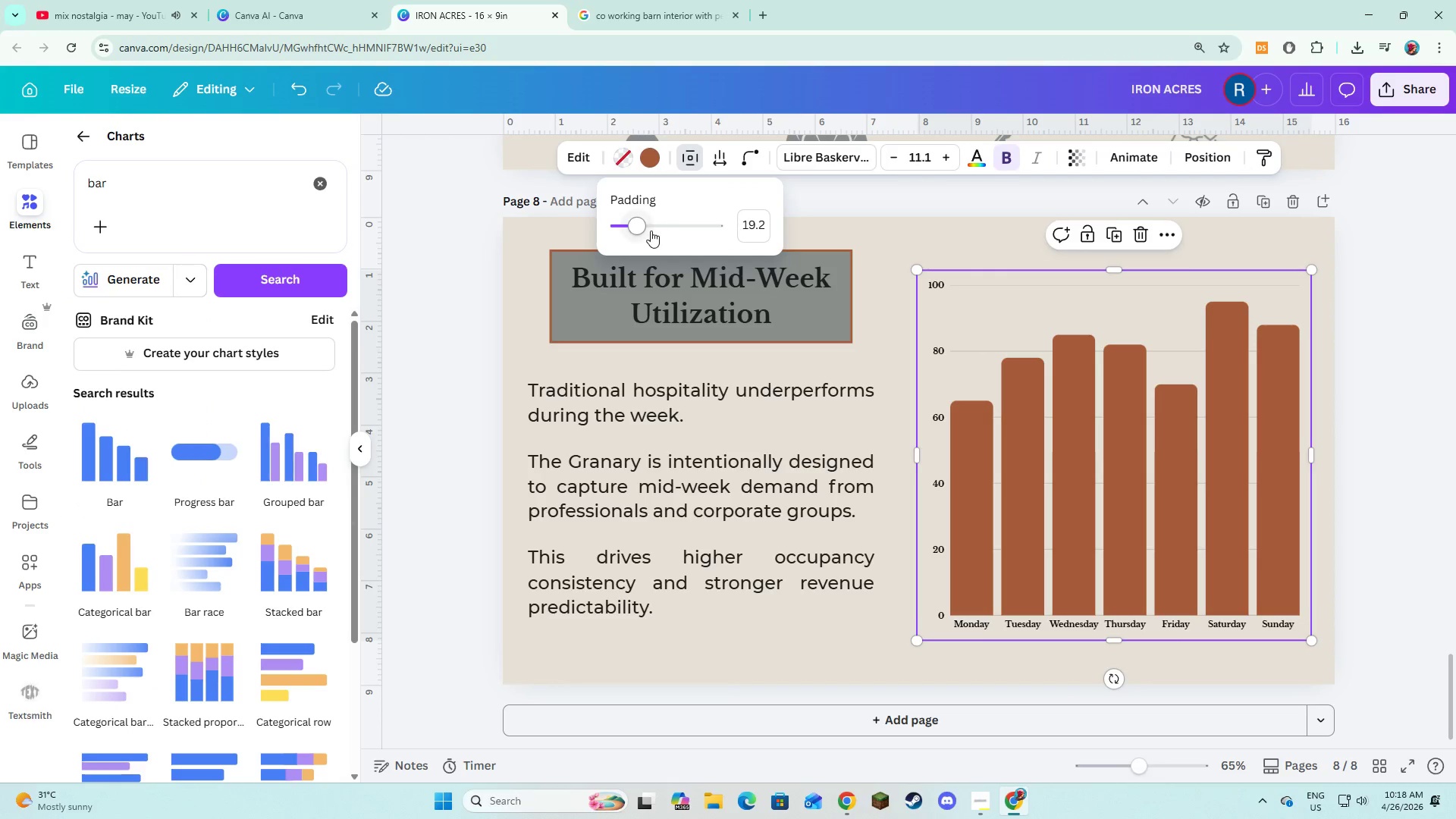 
left_click_drag(start_coordinate=[645, 230], to_coordinate=[650, 231])
 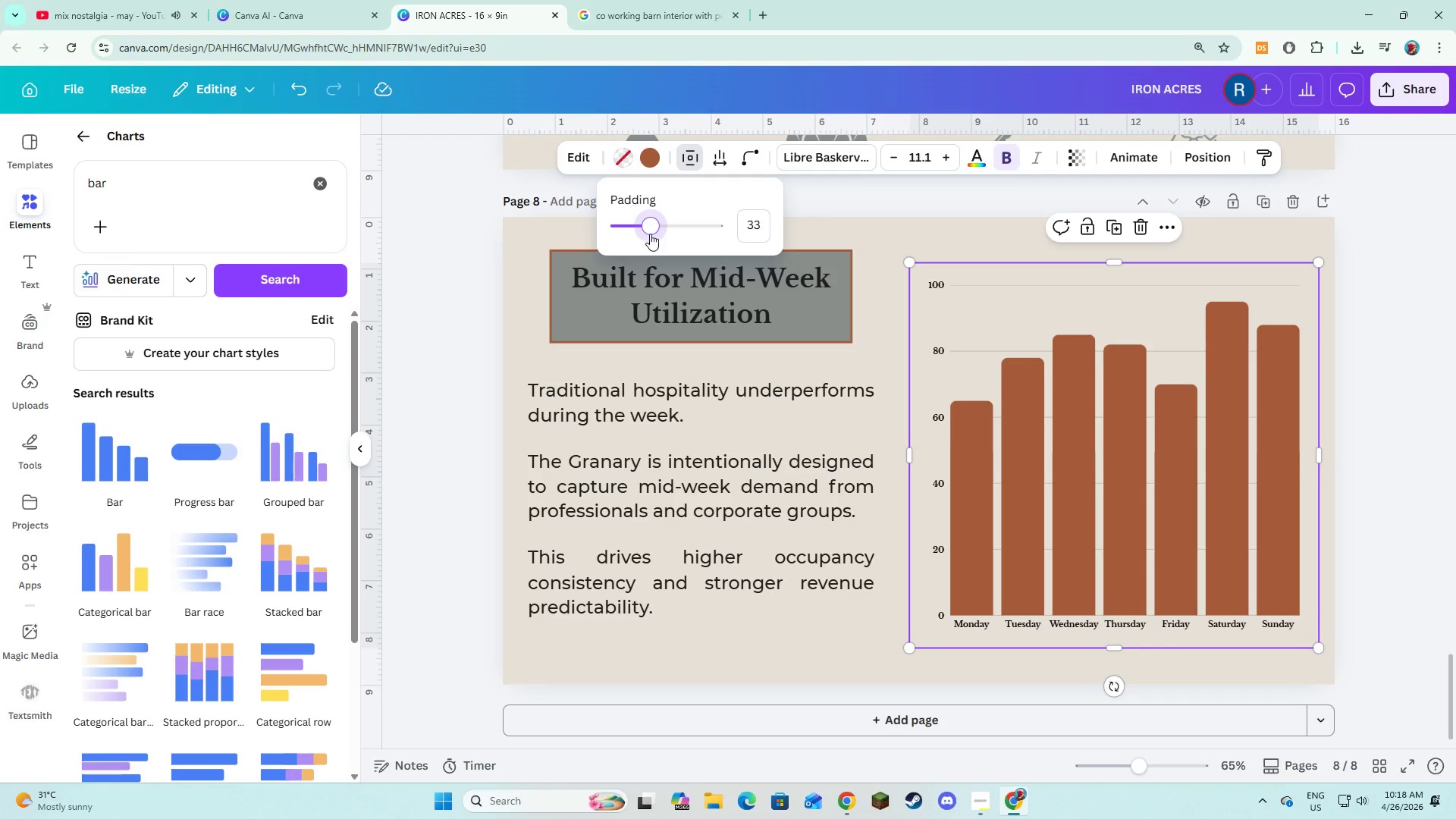 
left_click_drag(start_coordinate=[650, 228], to_coordinate=[657, 229])
 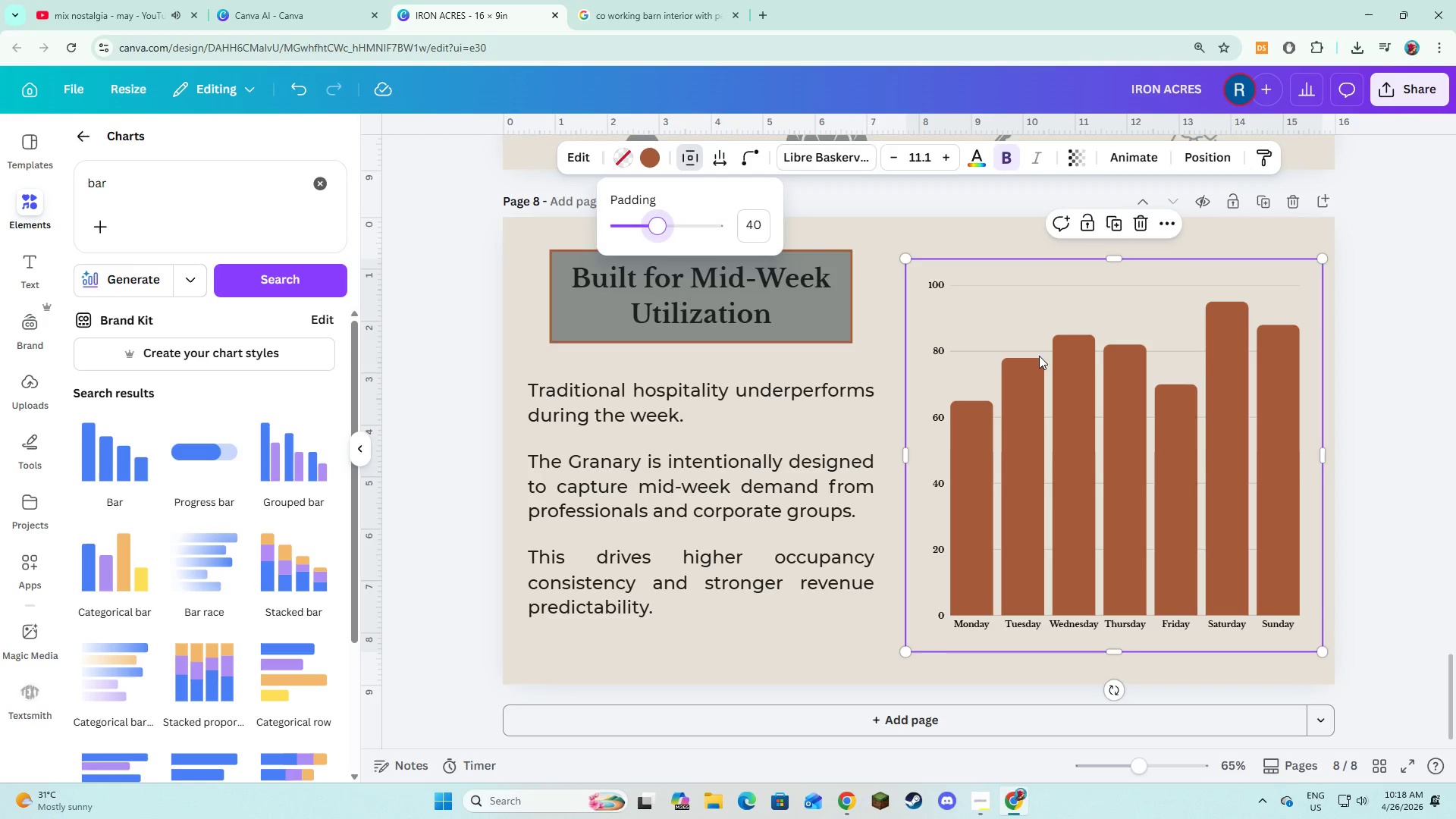 
left_click([1039, 356])
 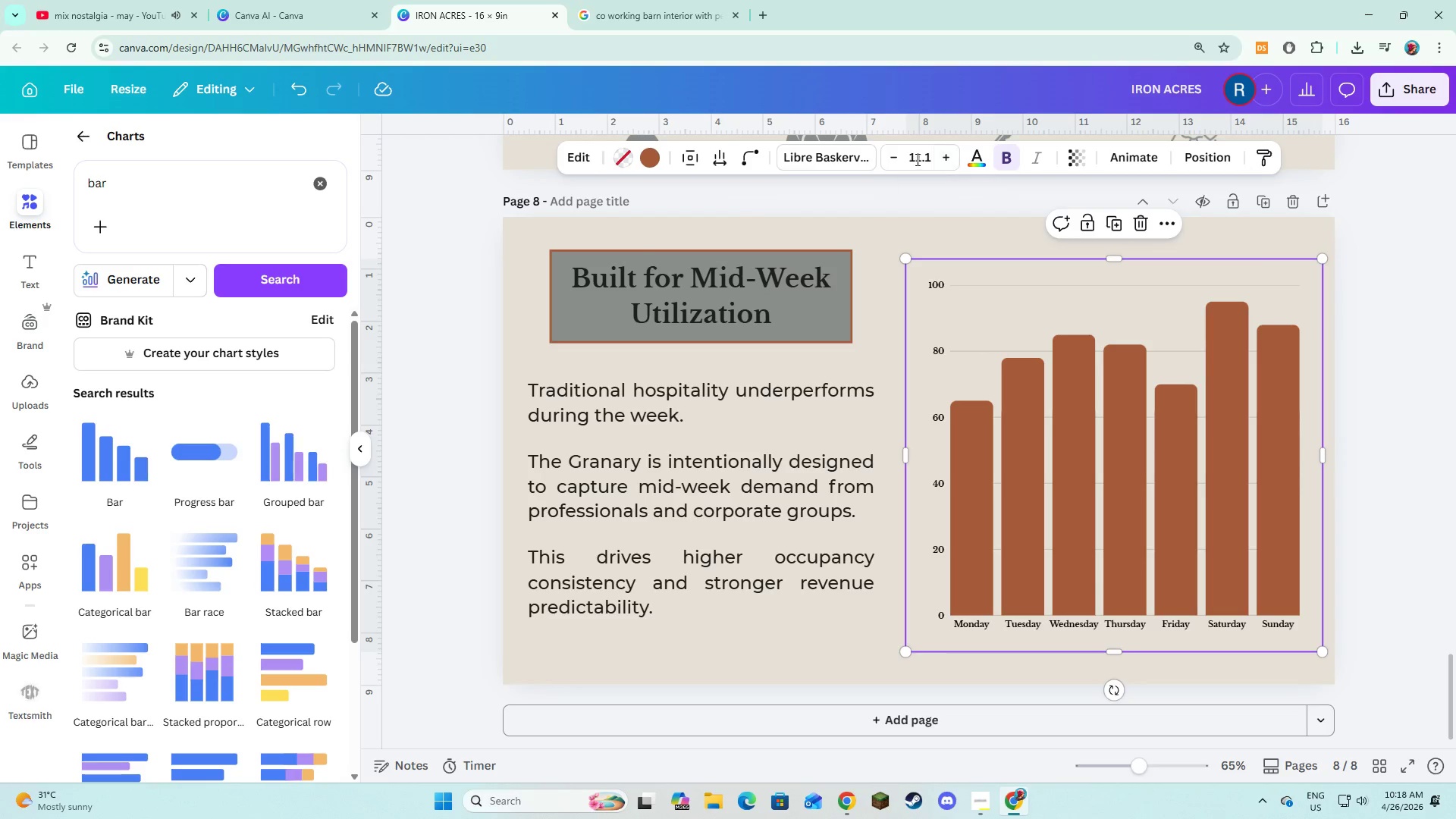 
left_click([916, 158])
 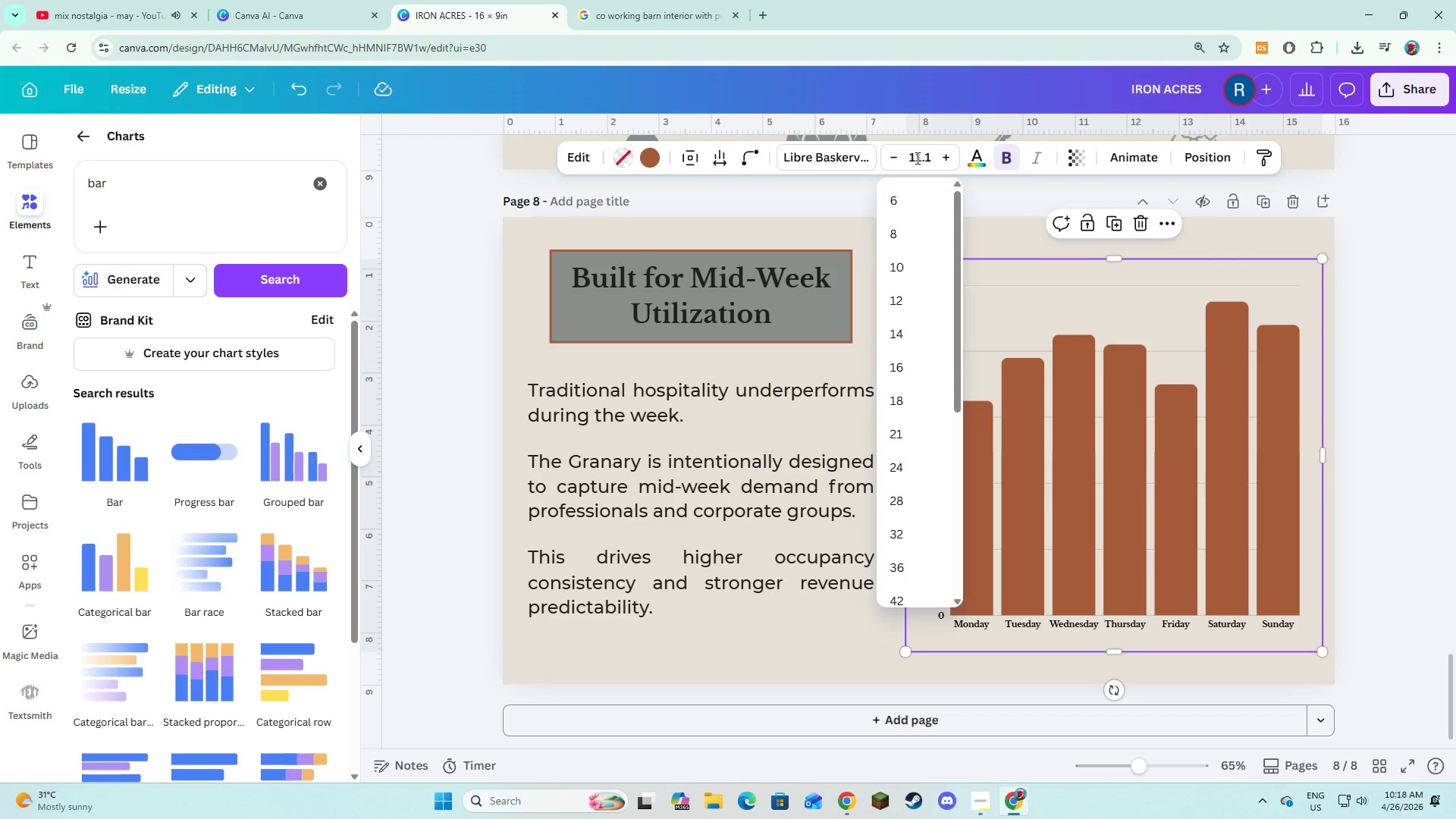 
key(Control+ControlLeft)
 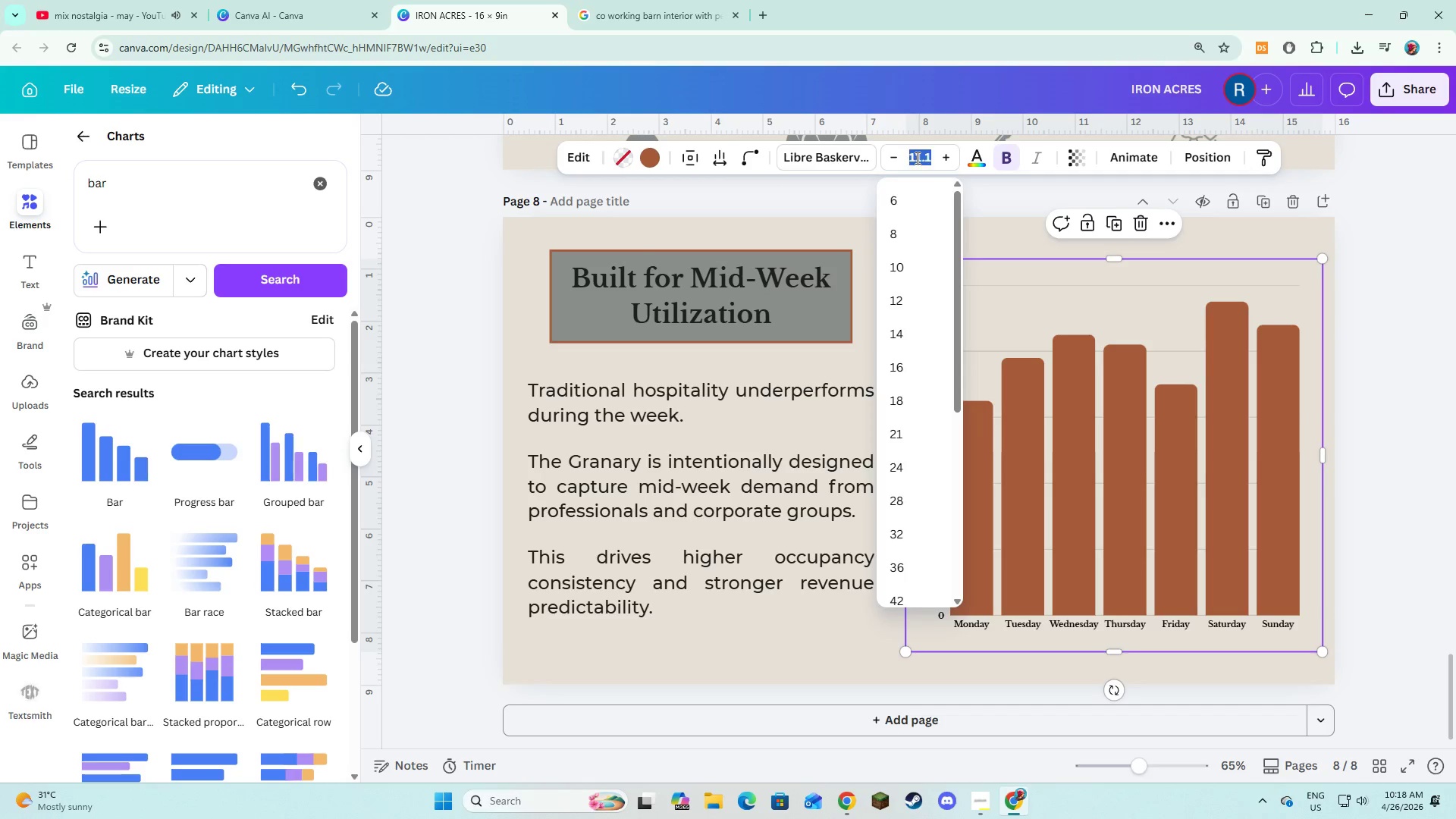 
key(Control+A)
 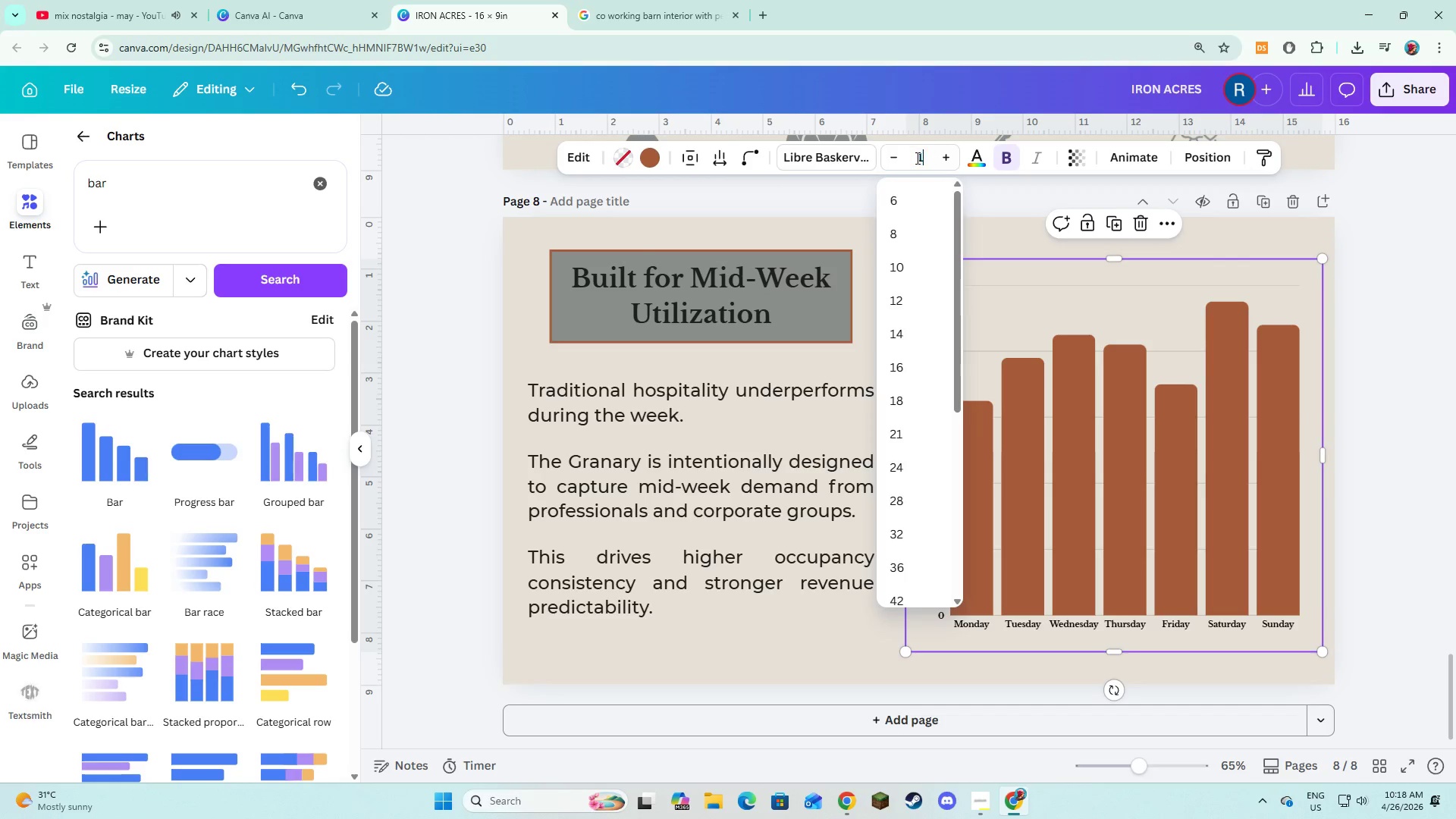 
key(Numpad1)
 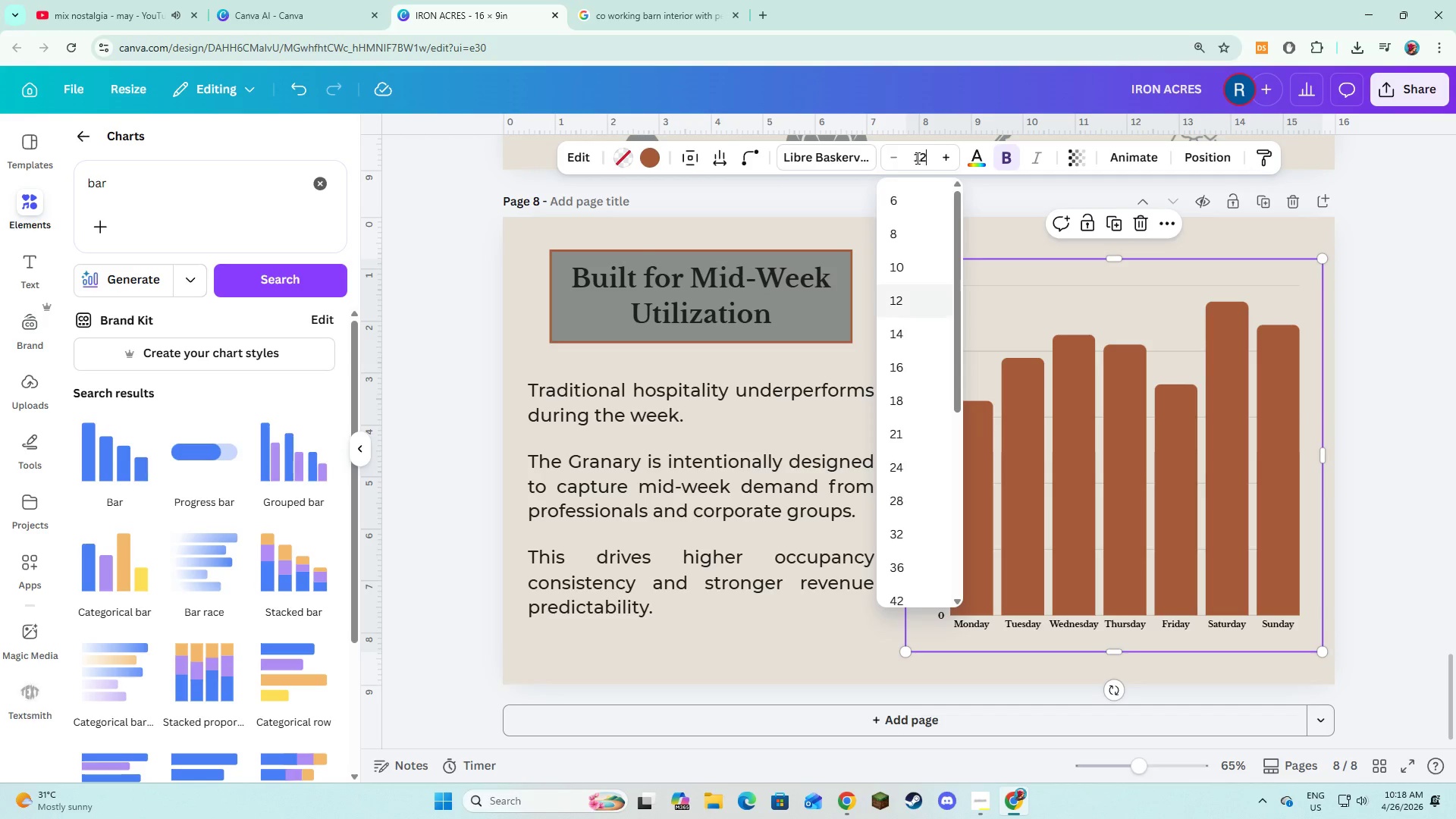 
key(Numpad2)
 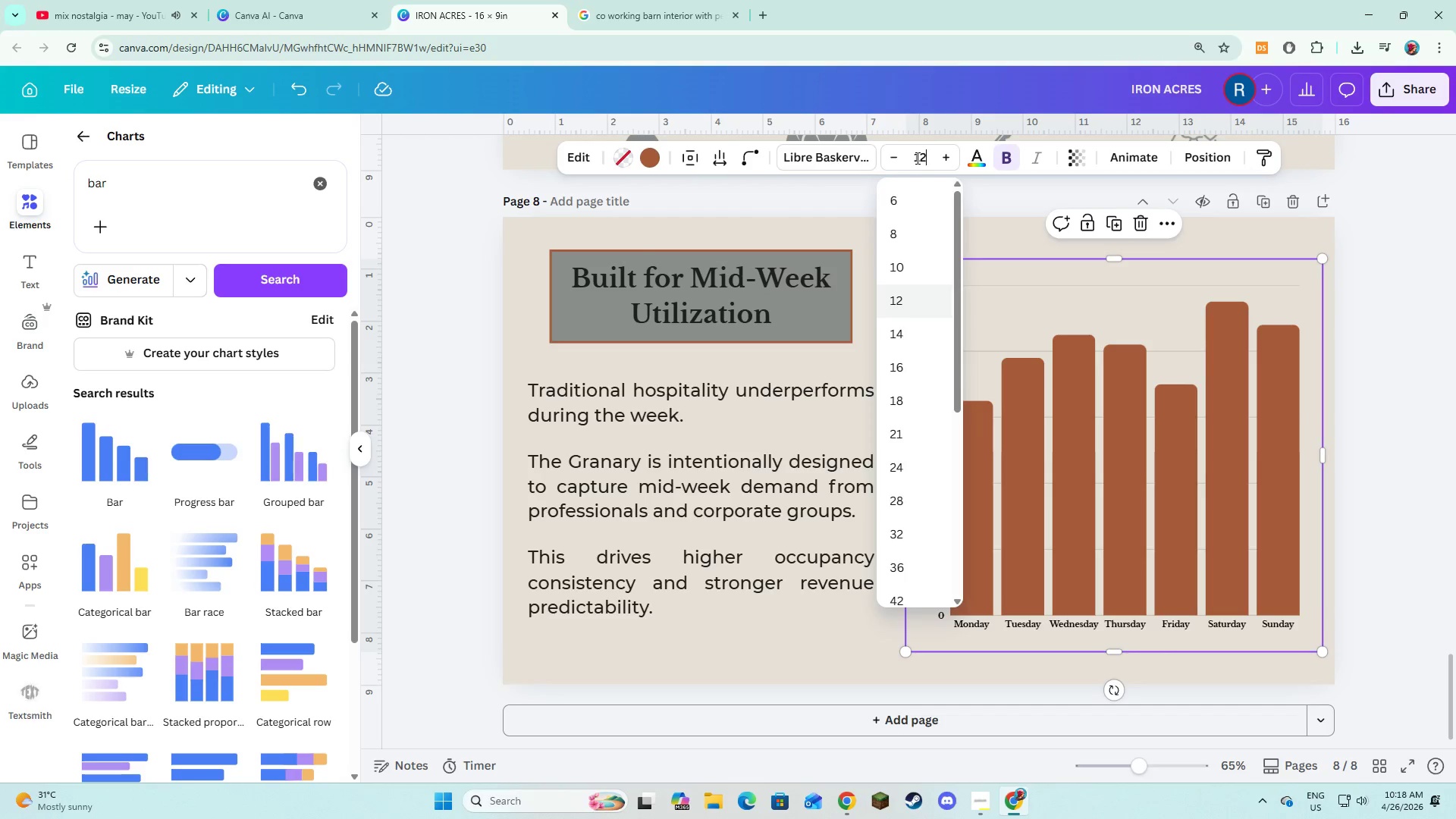 
key(NumpadEnter)
 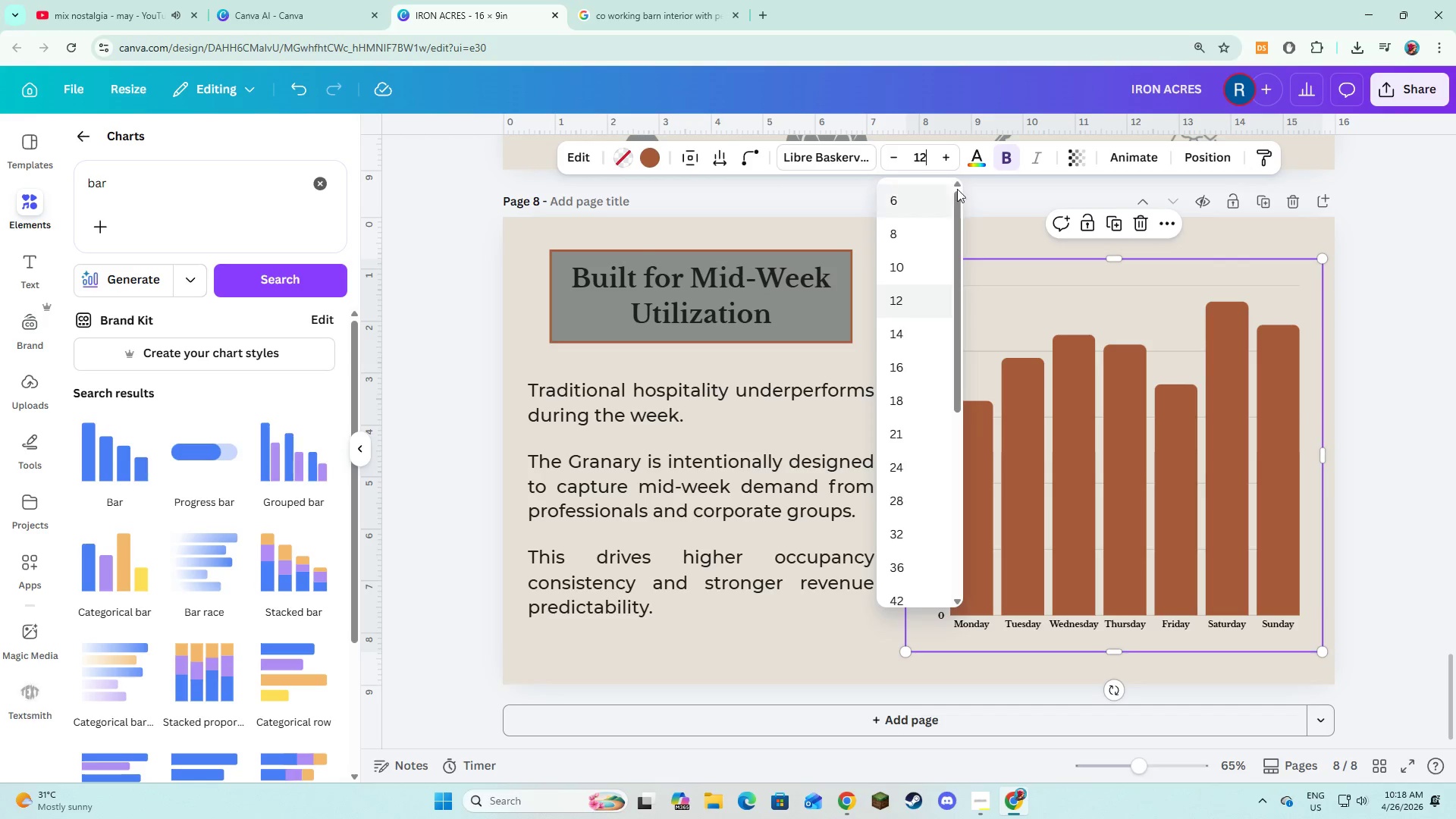 
left_click([993, 196])
 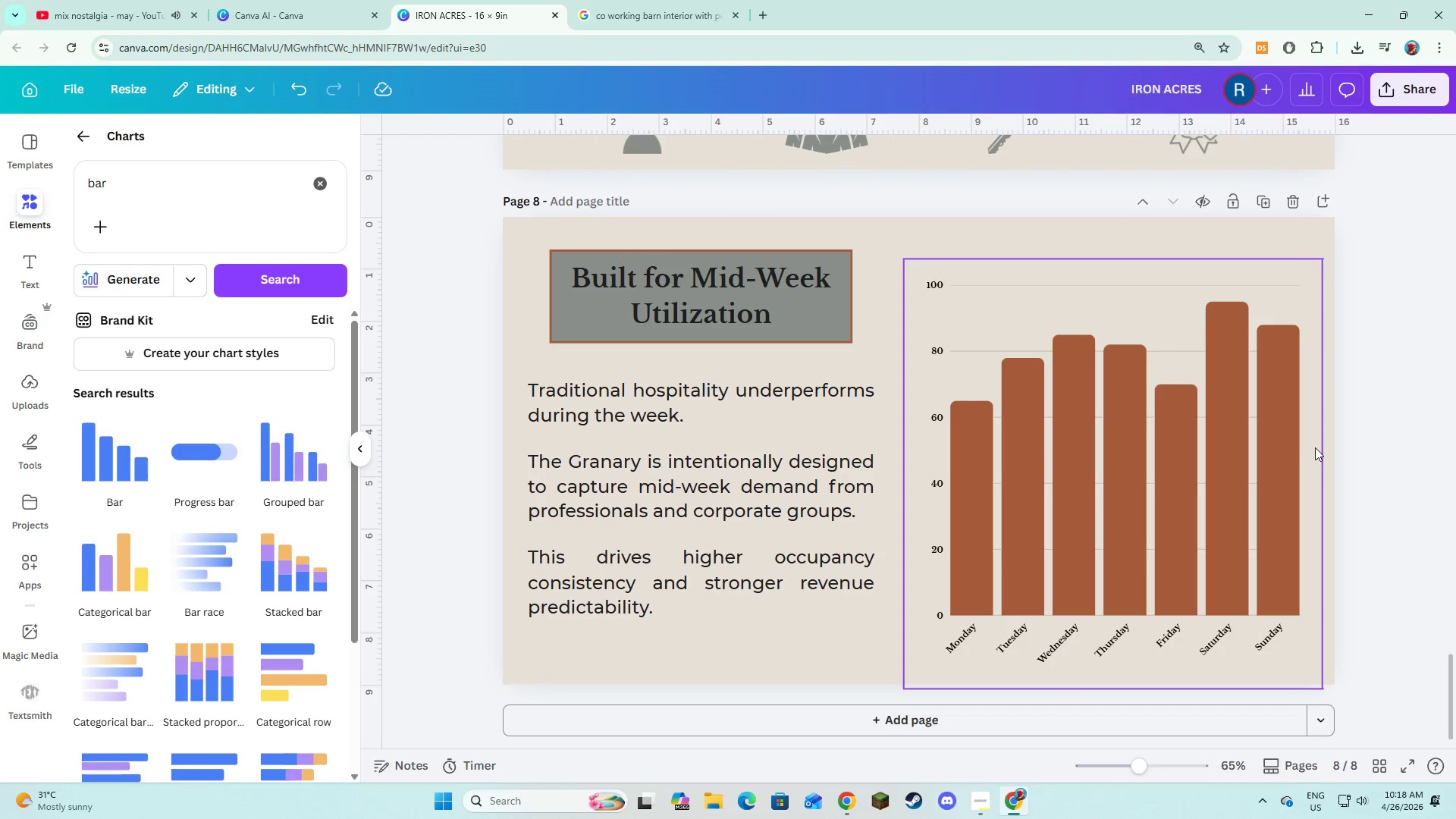 
left_click([1316, 457])
 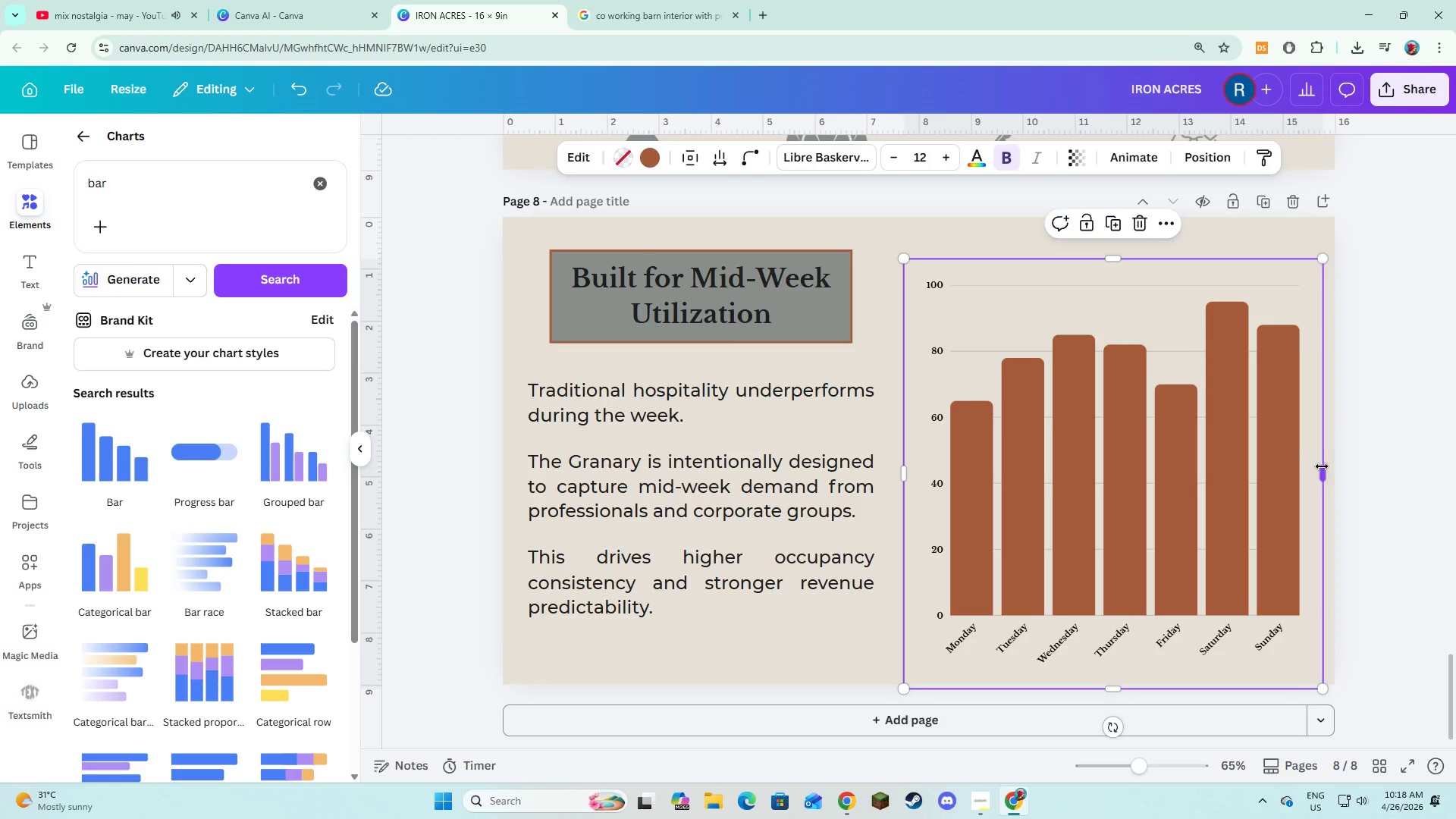 
left_click_drag(start_coordinate=[1322, 466], to_coordinate=[1336, 472])
 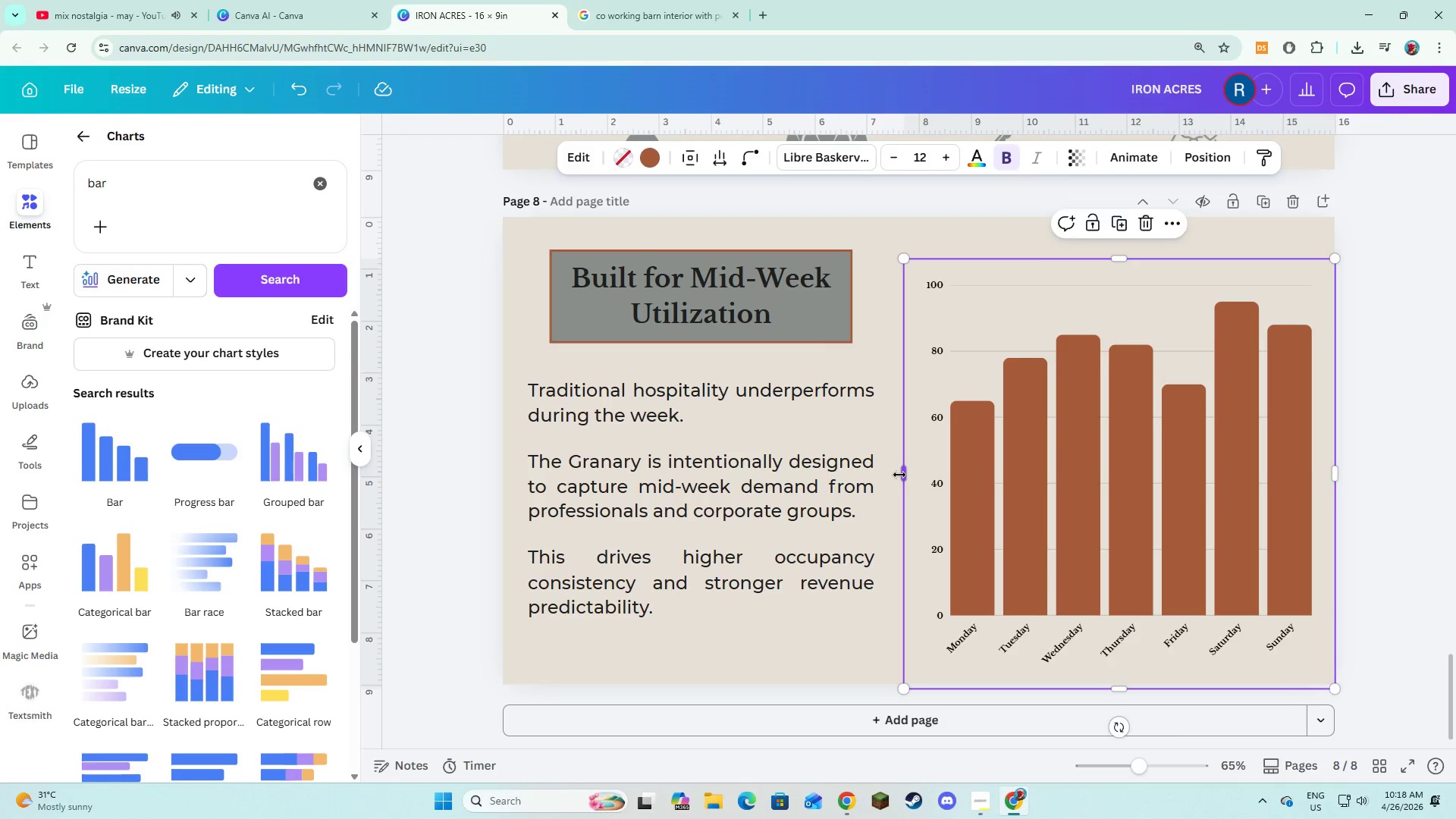 
left_click_drag(start_coordinate=[899, 475], to_coordinate=[888, 475])
 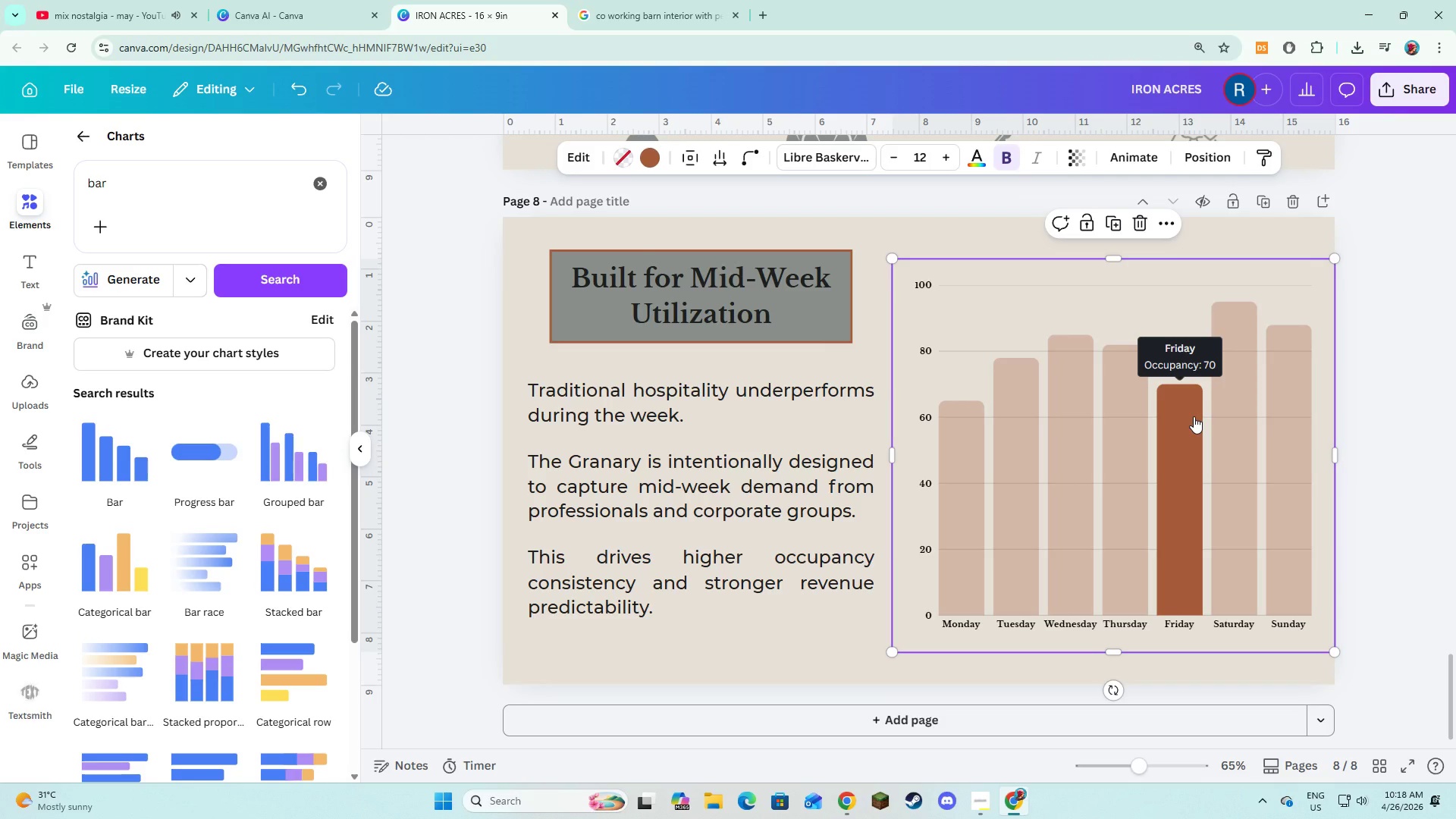 
left_click_drag(start_coordinate=[1194, 416], to_coordinate=[1188, 420])
 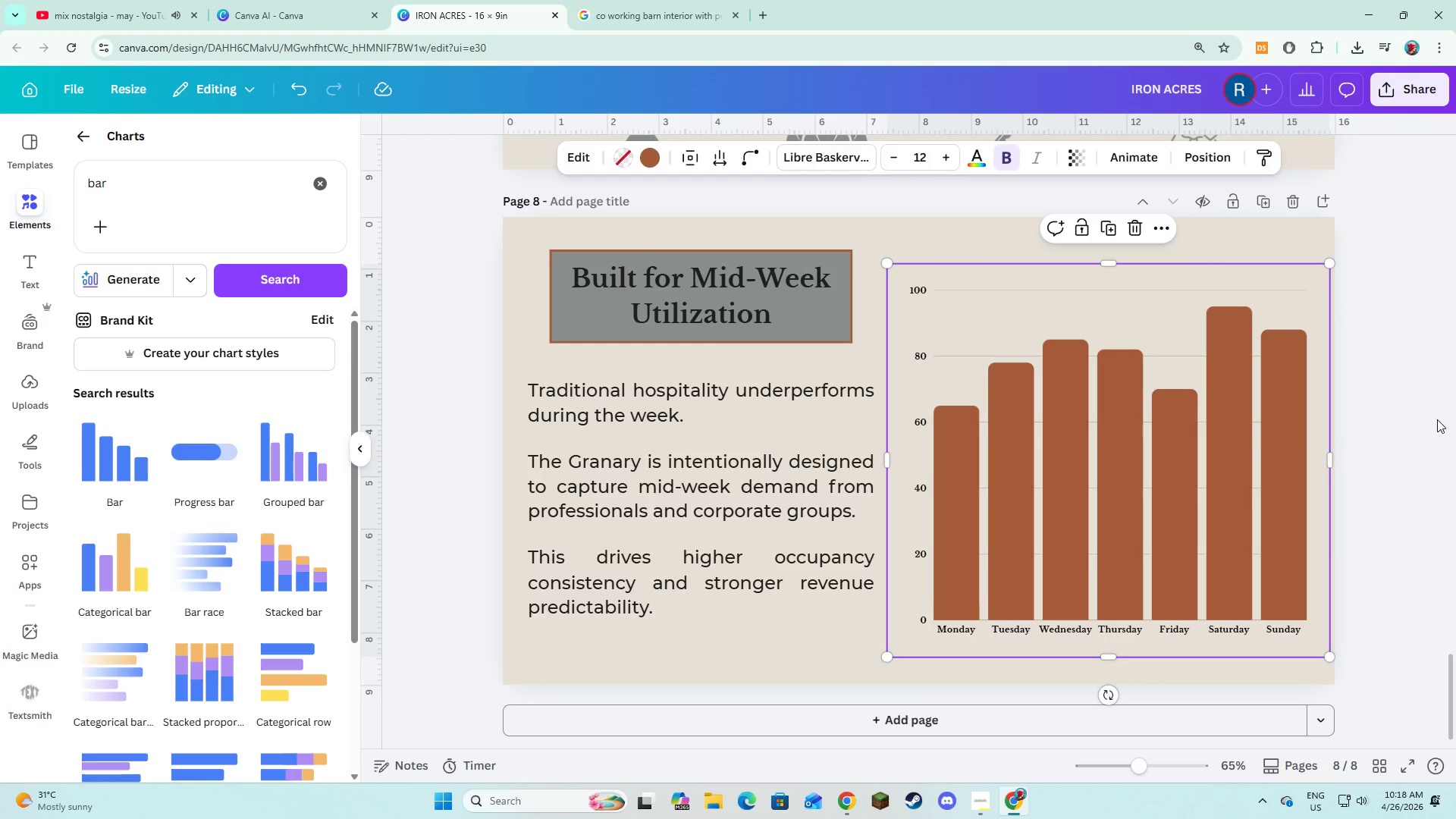 
left_click([1437, 419])
 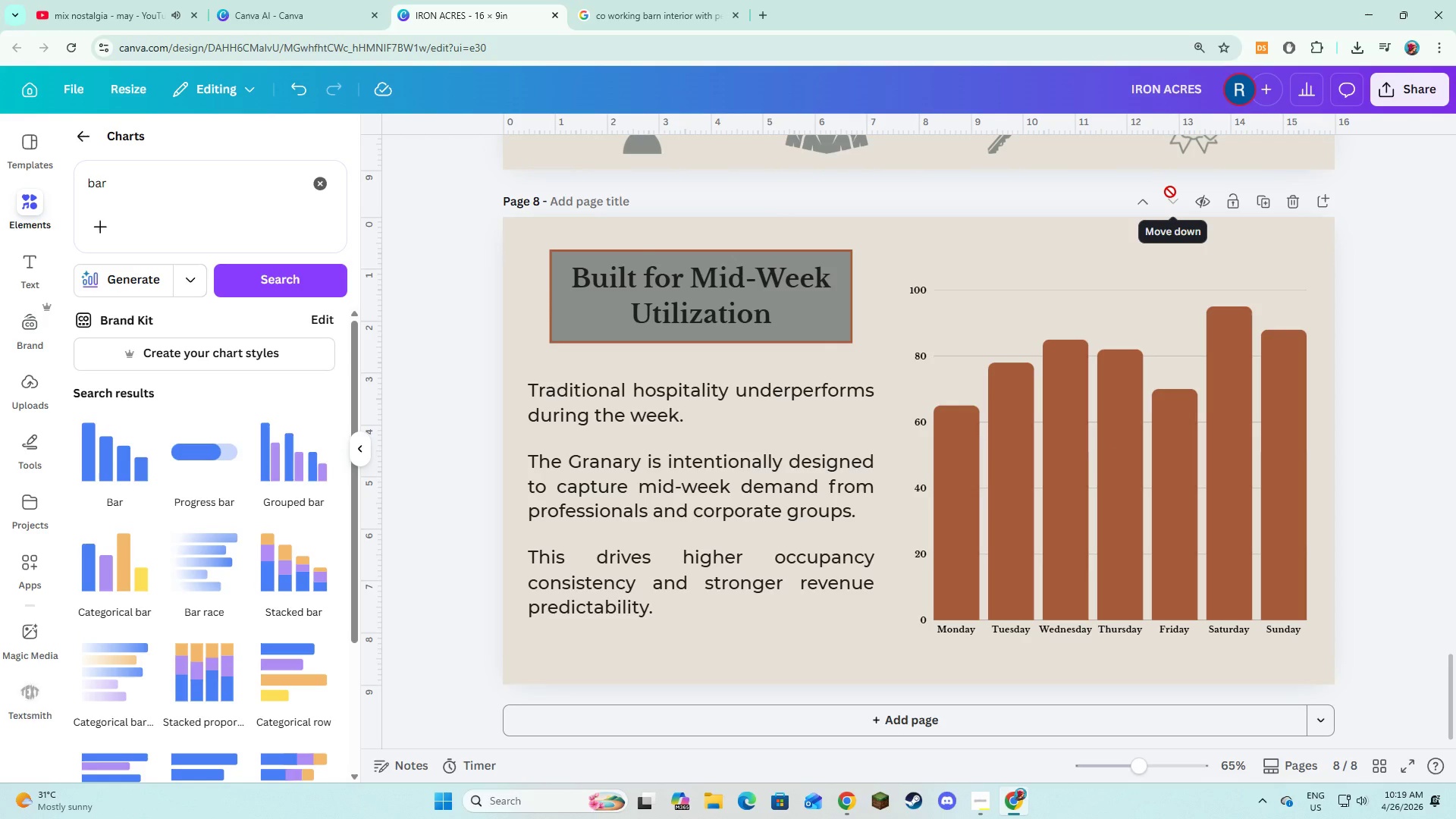 
wait(13.2)
 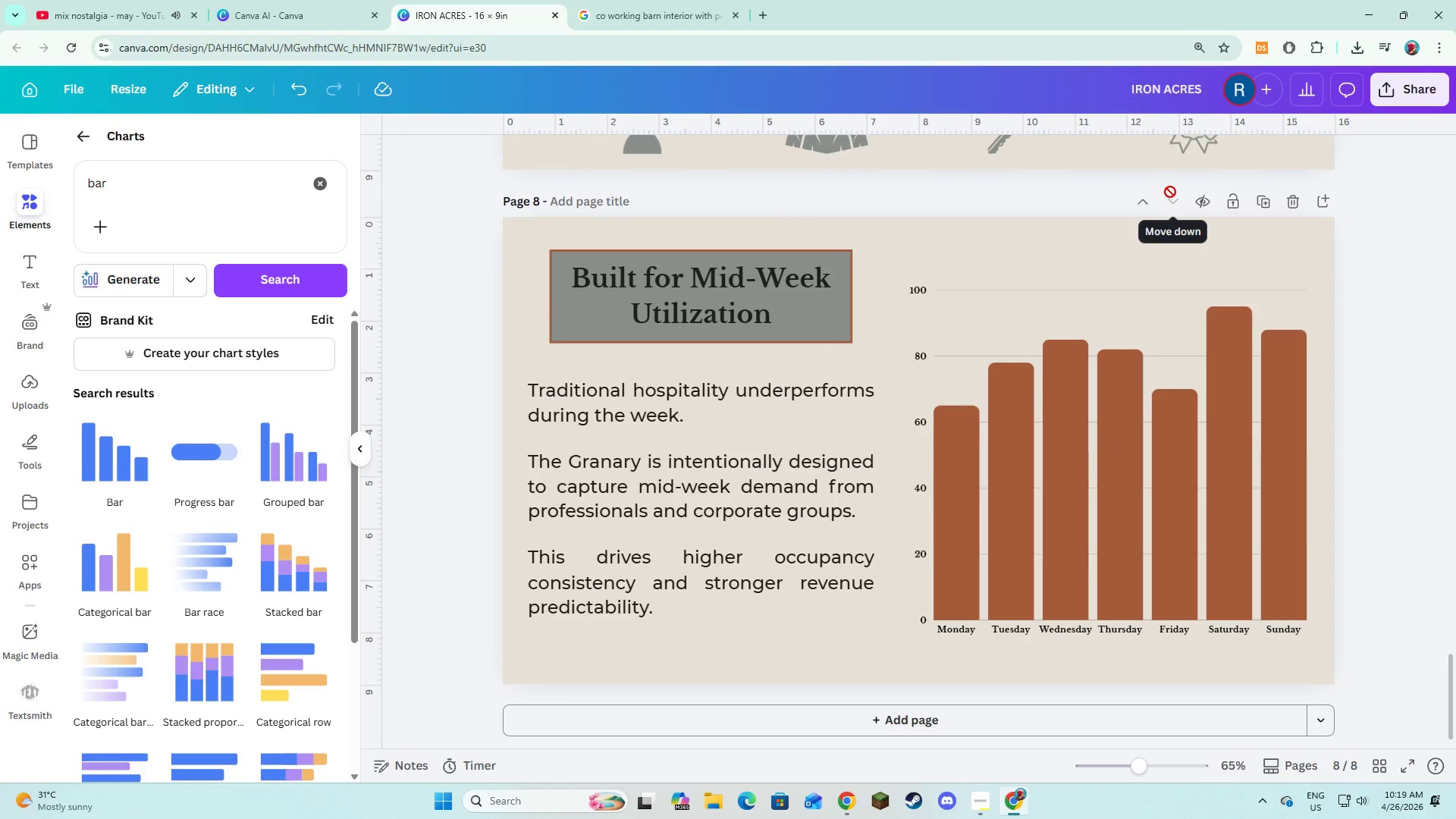 
key(Alt+AltLeft)
 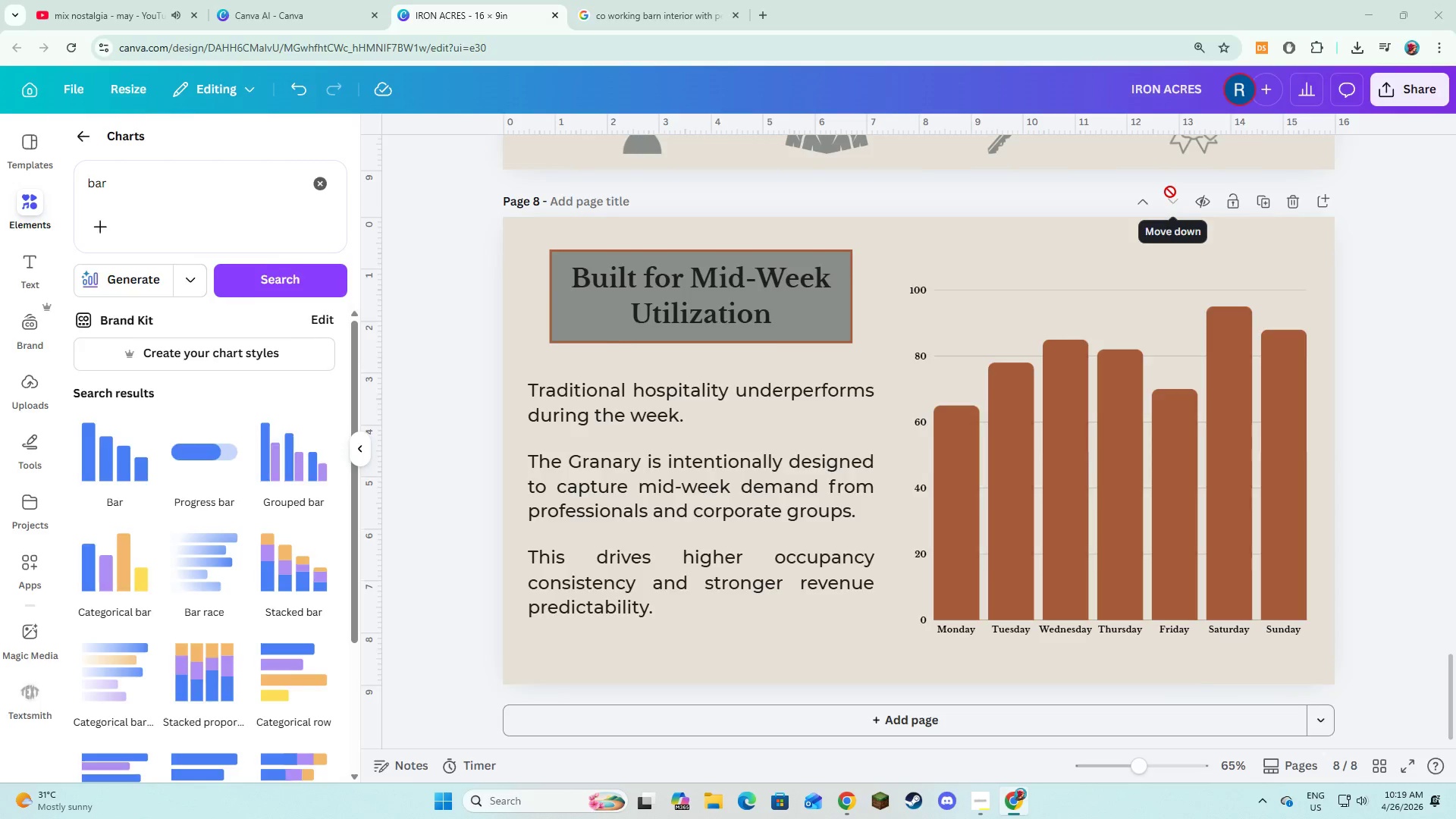 
key(Alt+Tab)